 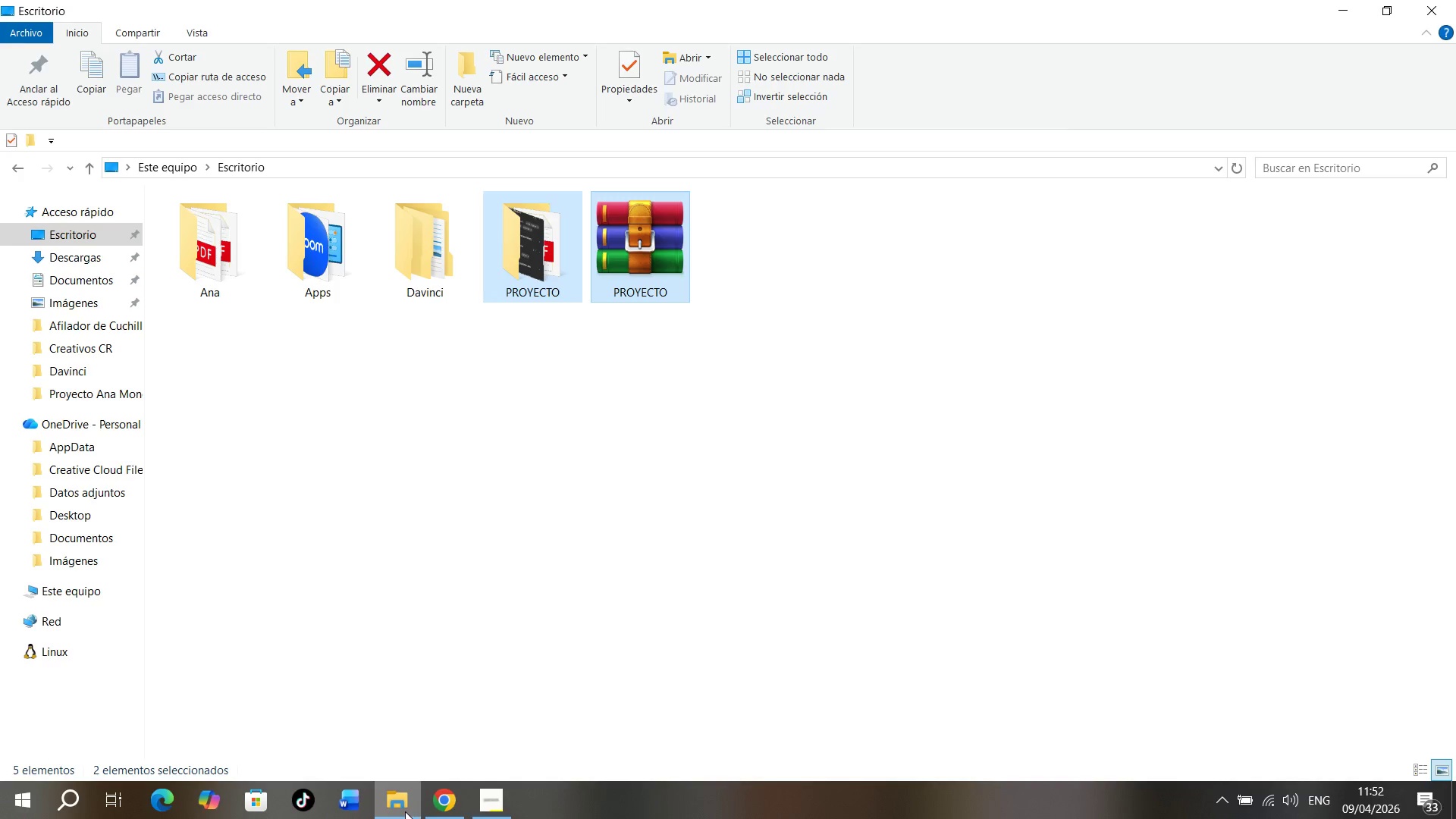 
left_click([105, 256])
 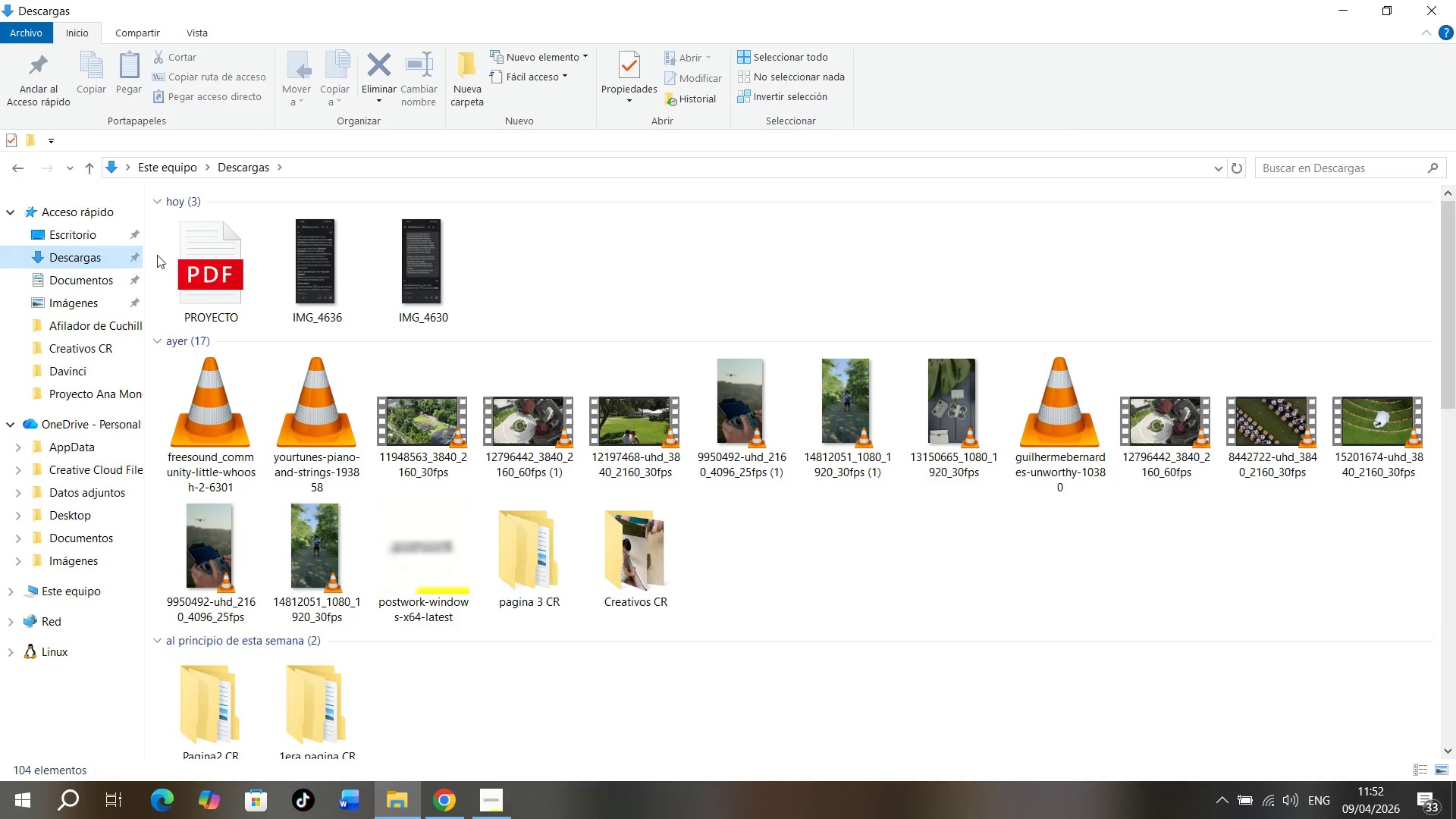 
left_click_drag(start_coordinate=[182, 255], to_coordinate=[96, 238])
 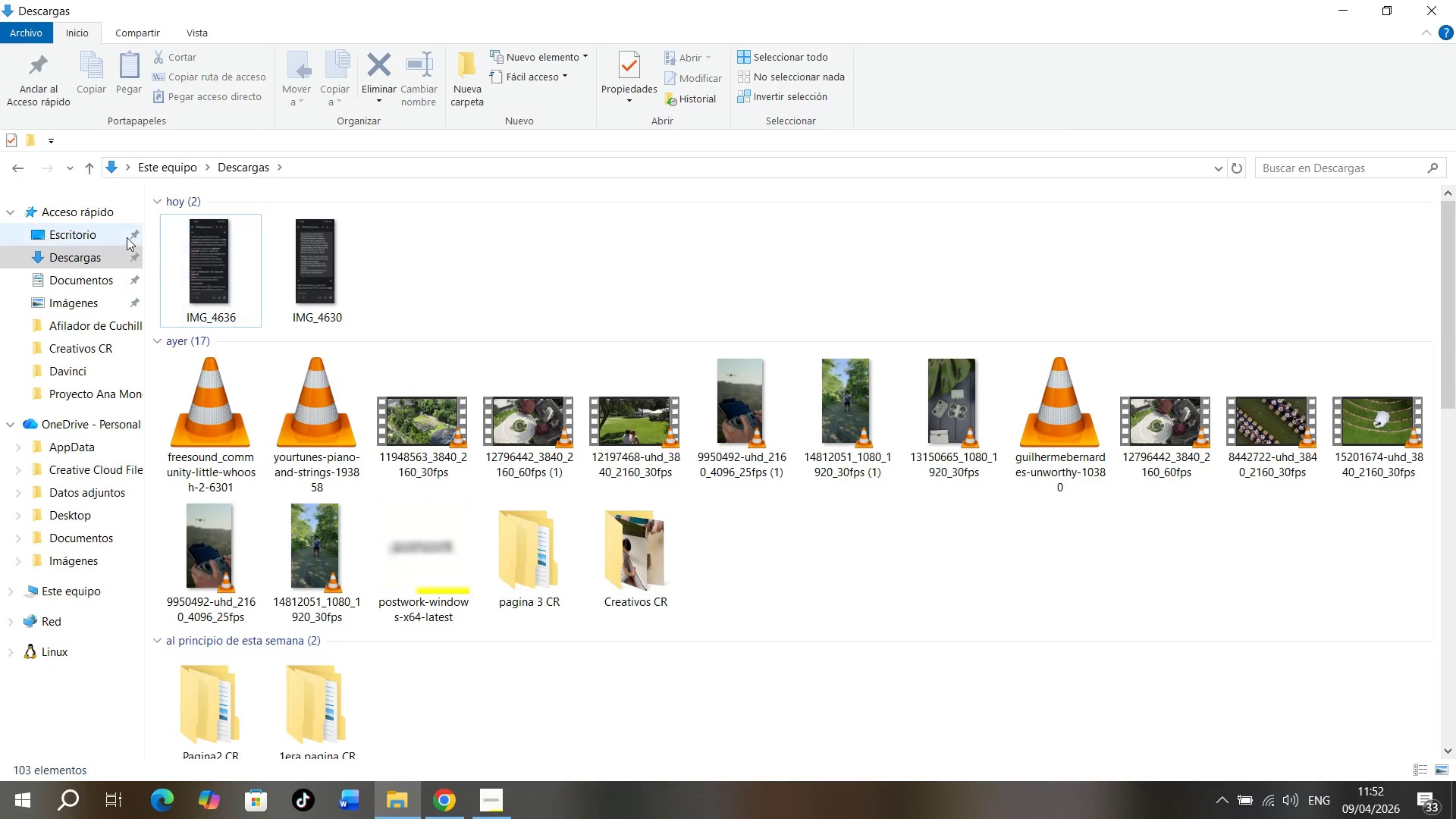 
double_click([107, 237])
 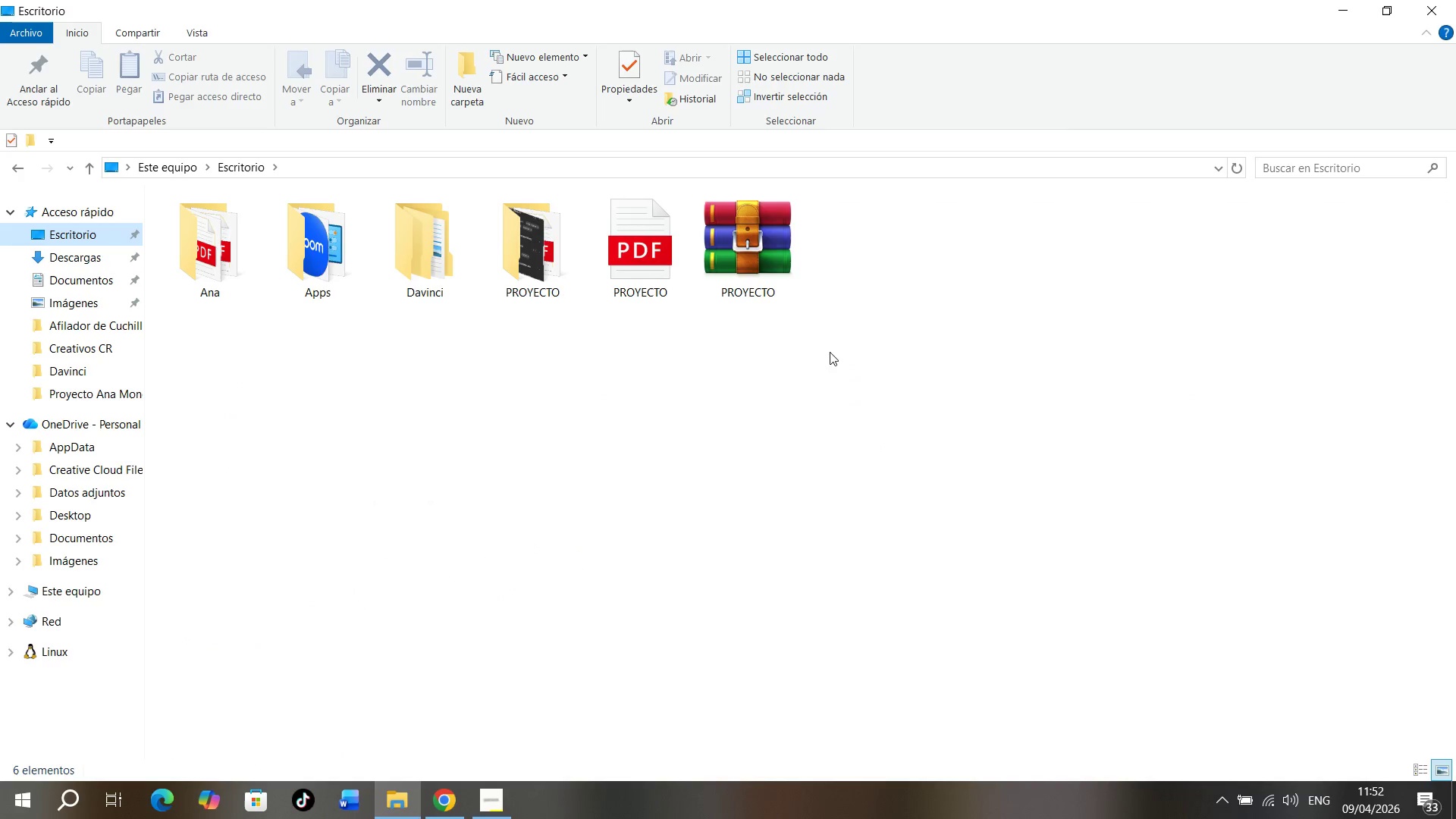 
mouse_move([639, 303])
 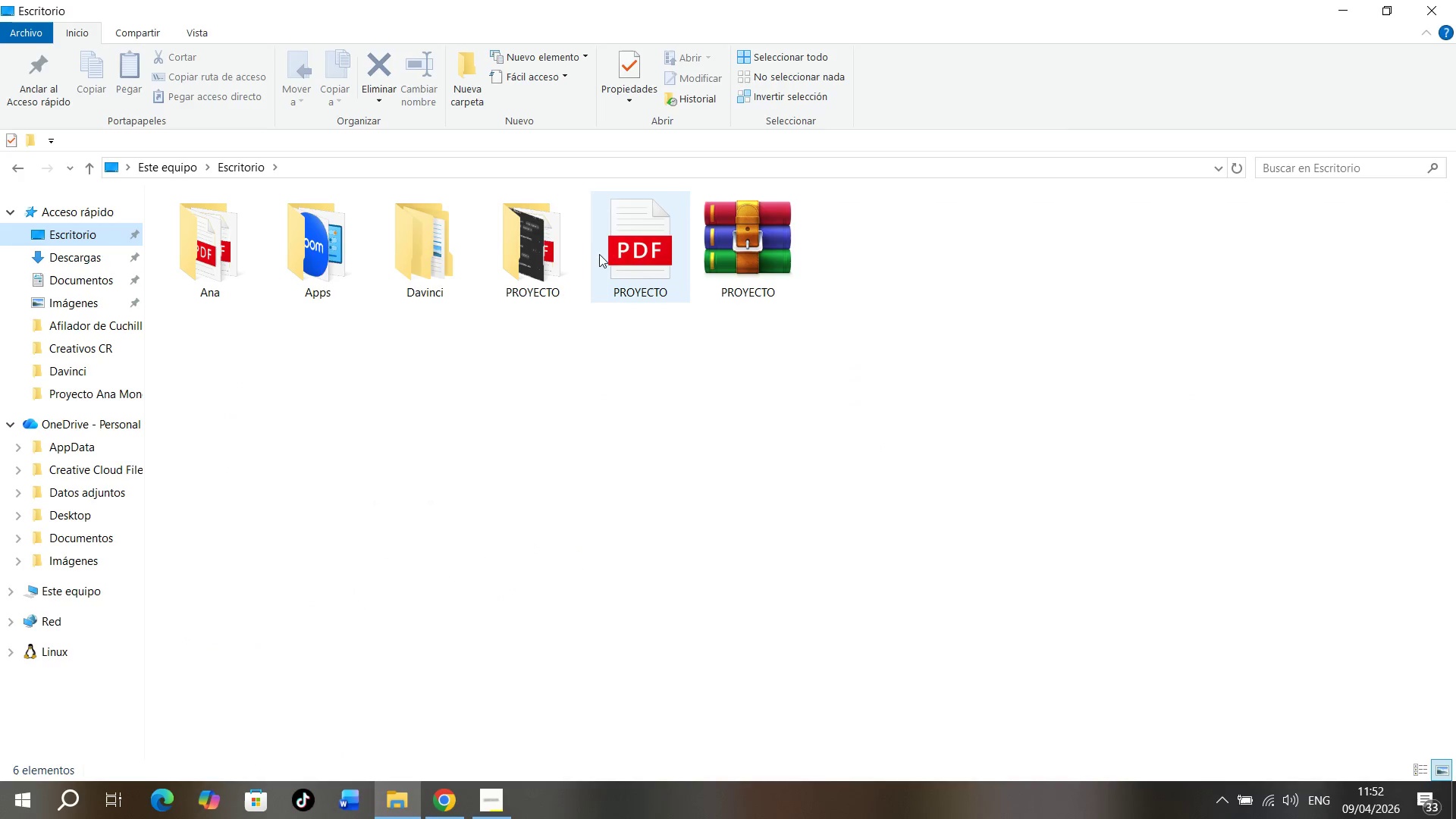 
left_click_drag(start_coordinate=[620, 248], to_coordinate=[549, 239])
 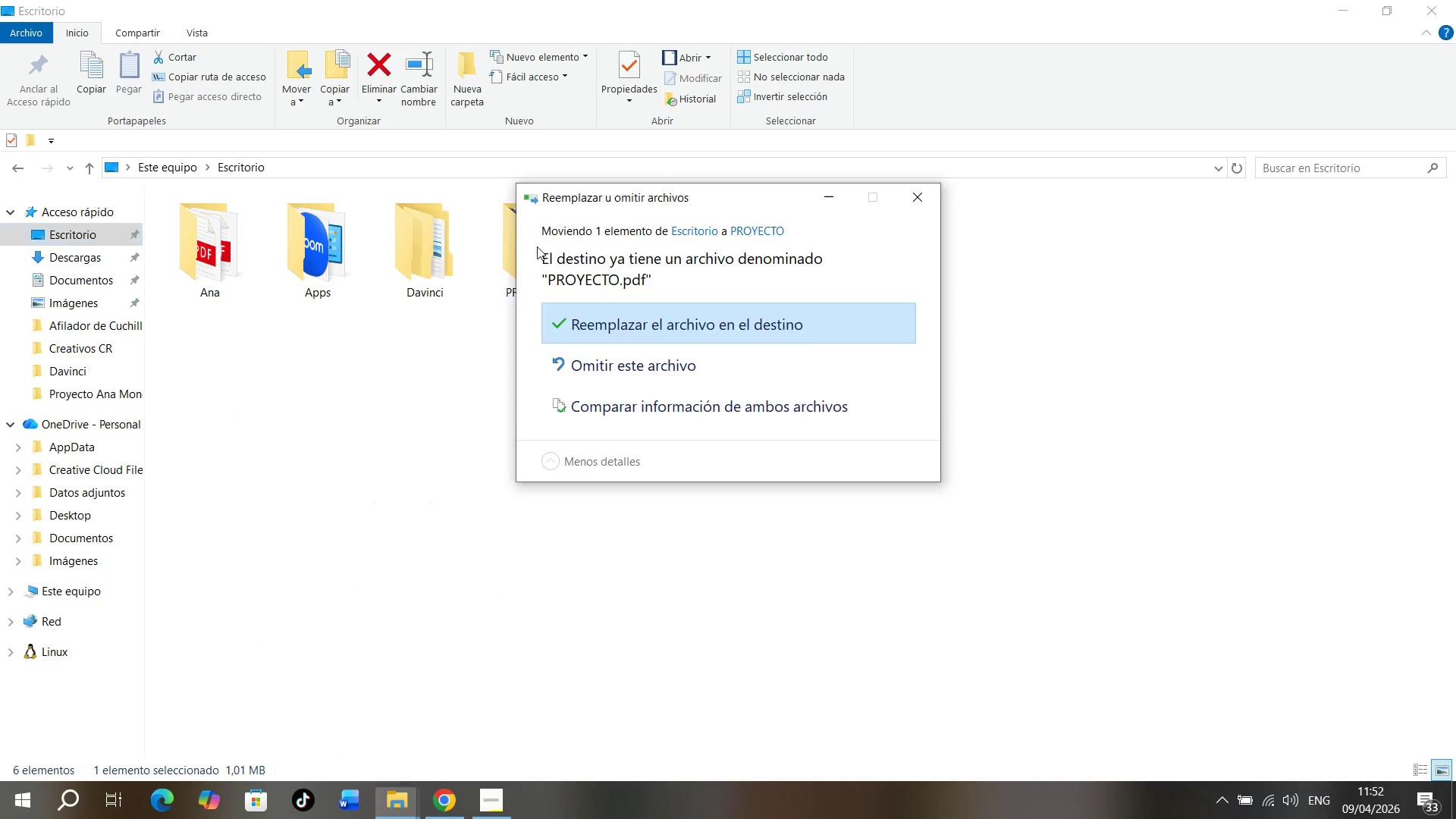 
left_click([537, 246])
 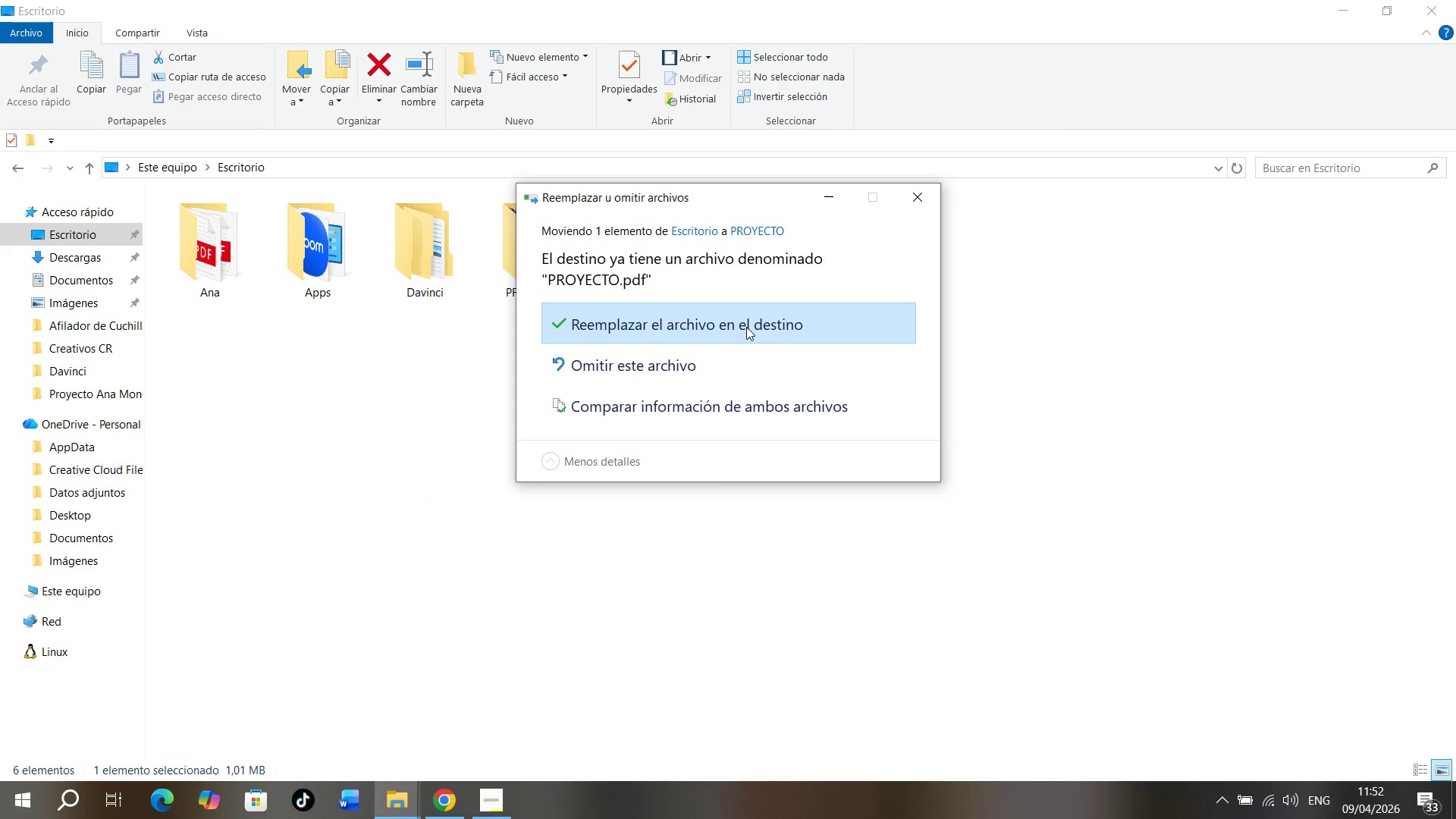 
left_click([746, 327])
 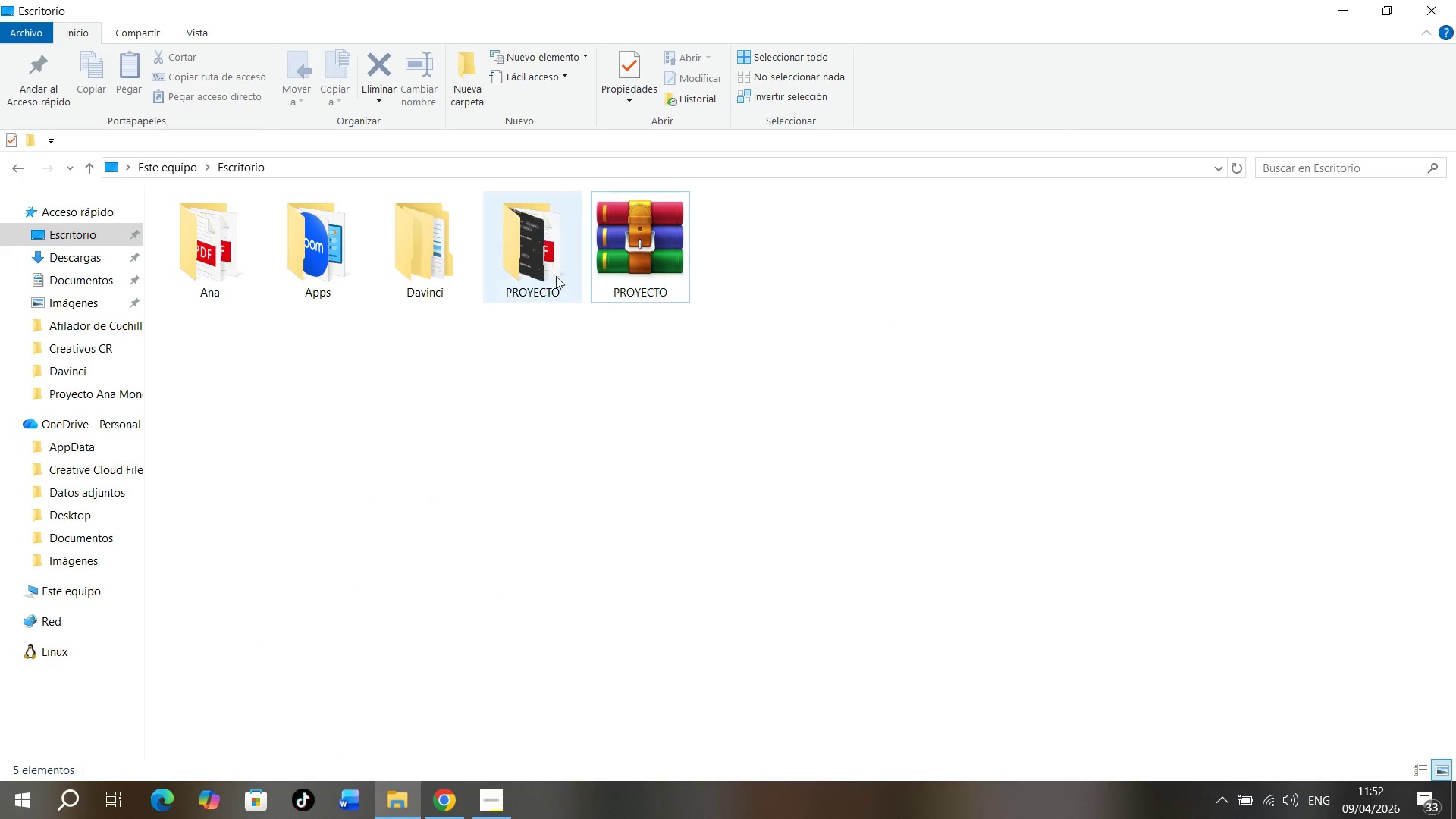 
right_click([620, 259])
 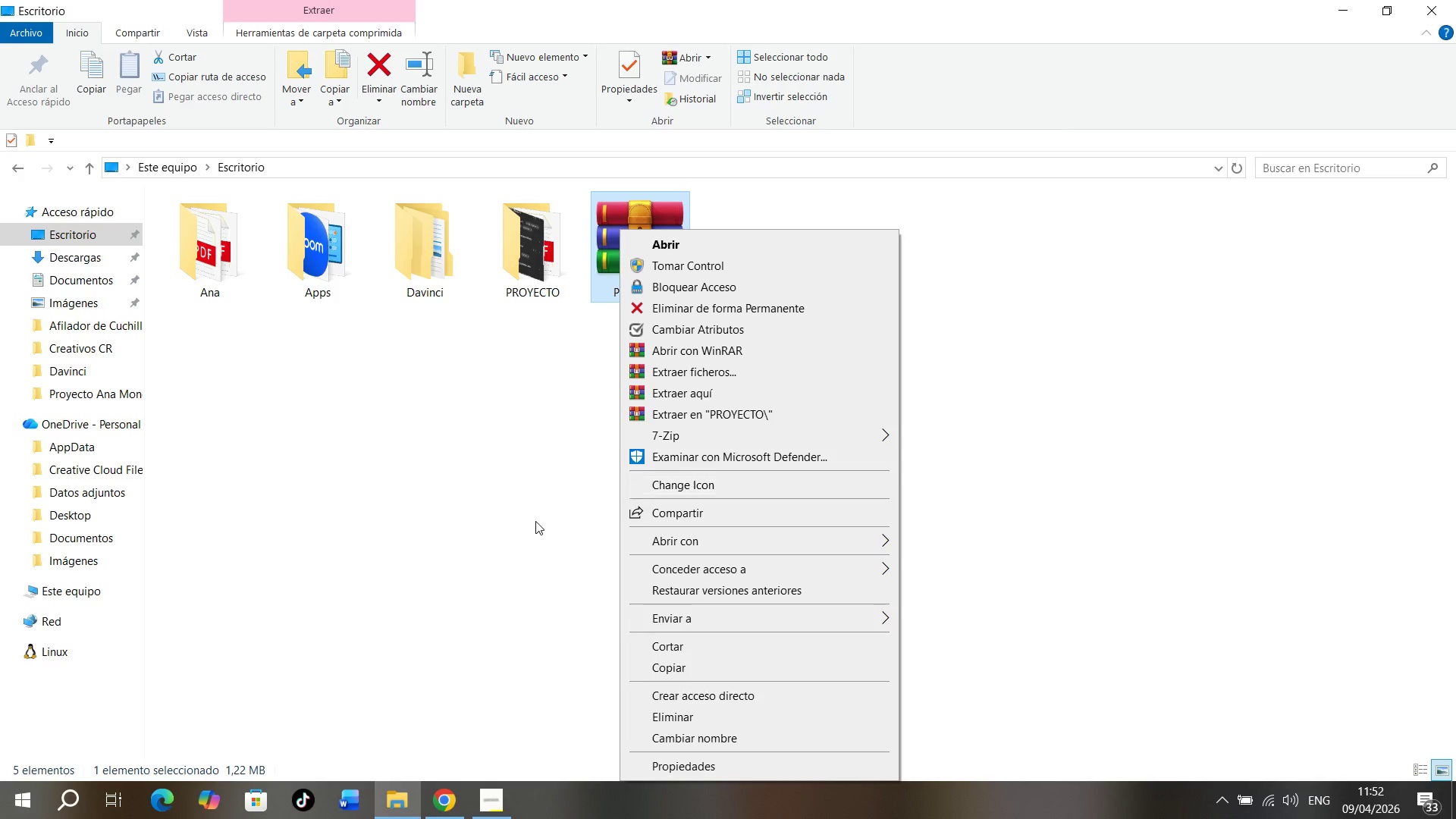 
left_click([598, 279])
 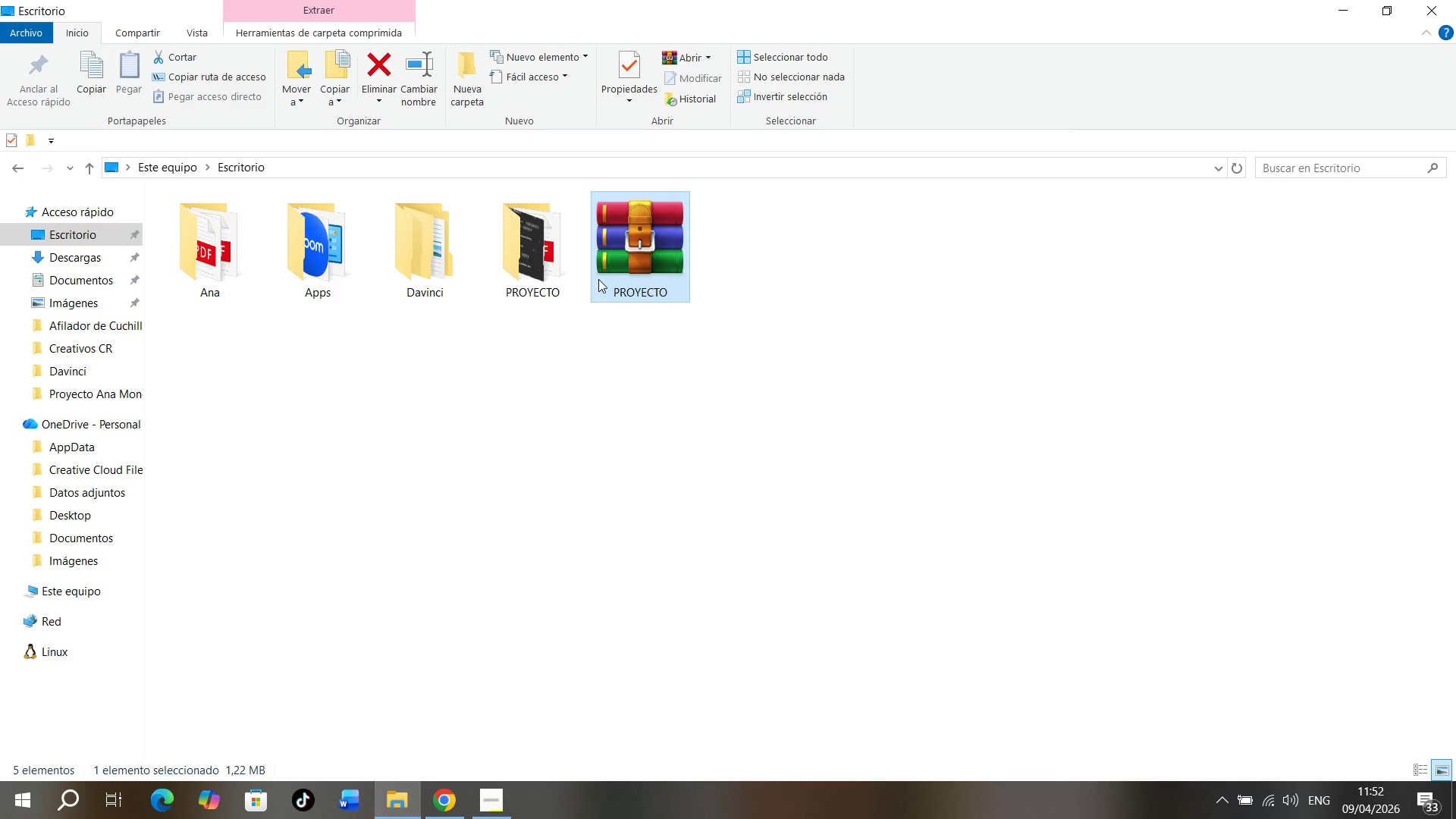 
hold_key(key=Backspace, duration=3.2)
 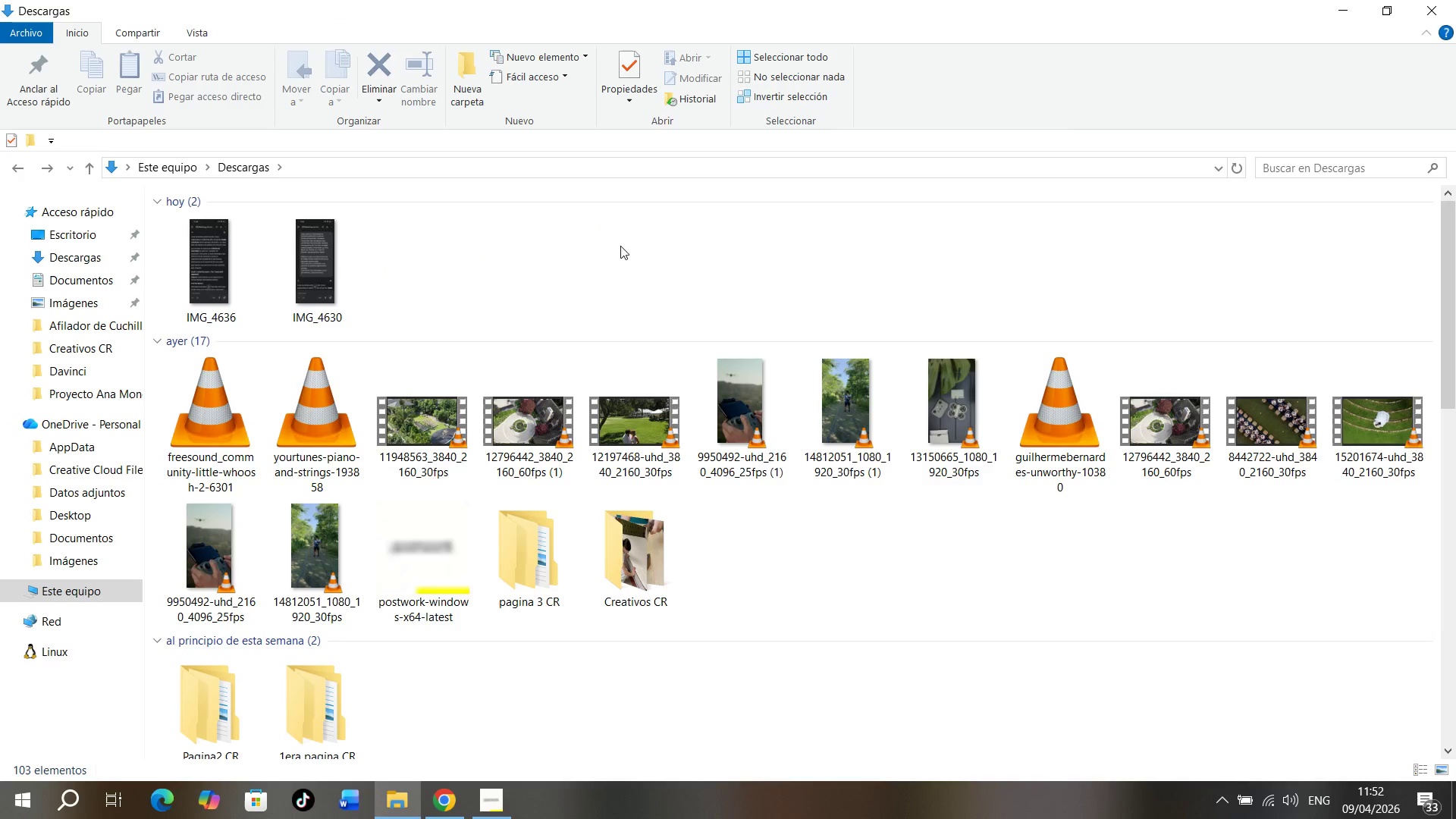 
left_click([89, 243])
 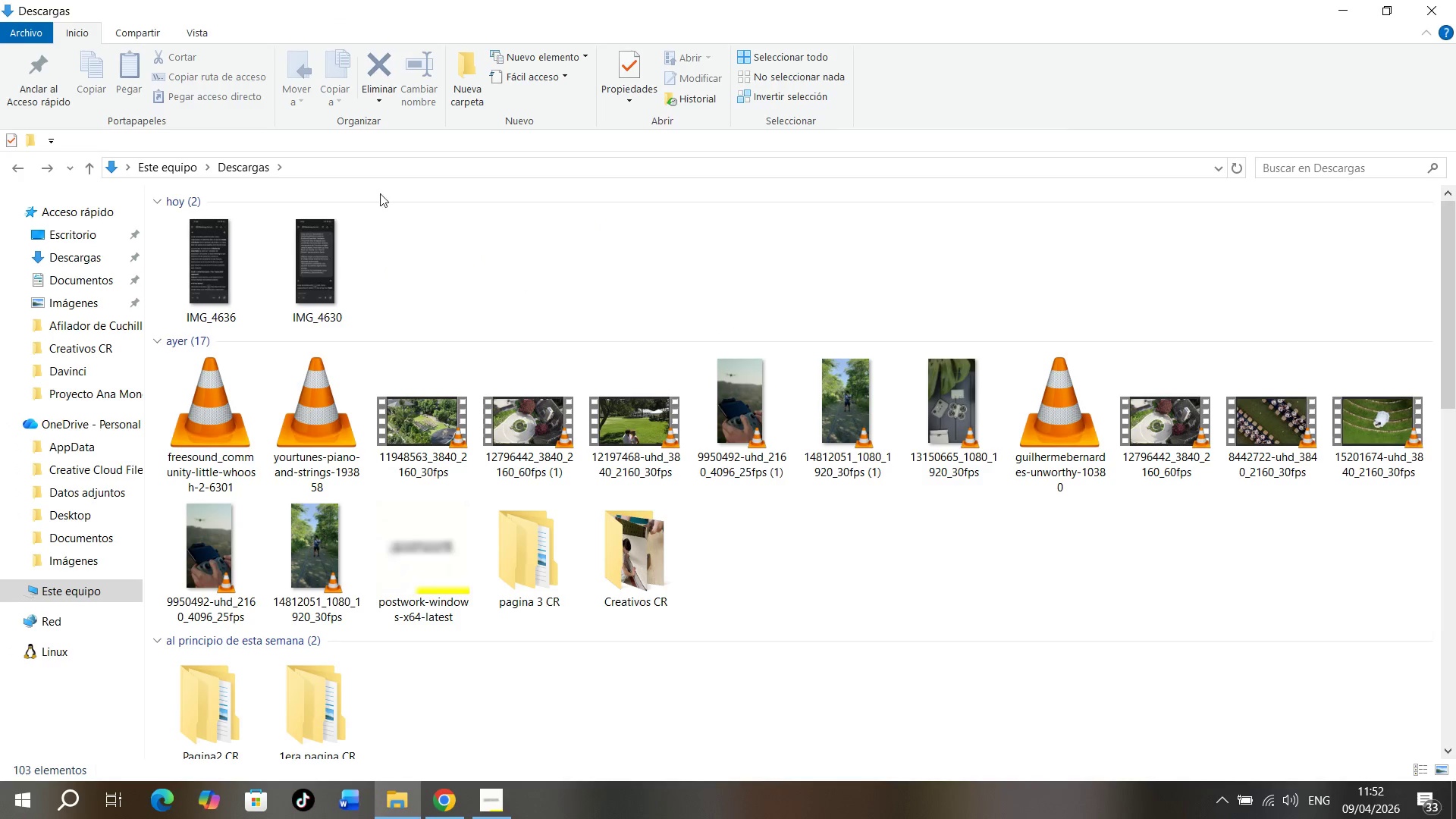 
left_click([96, 239])
 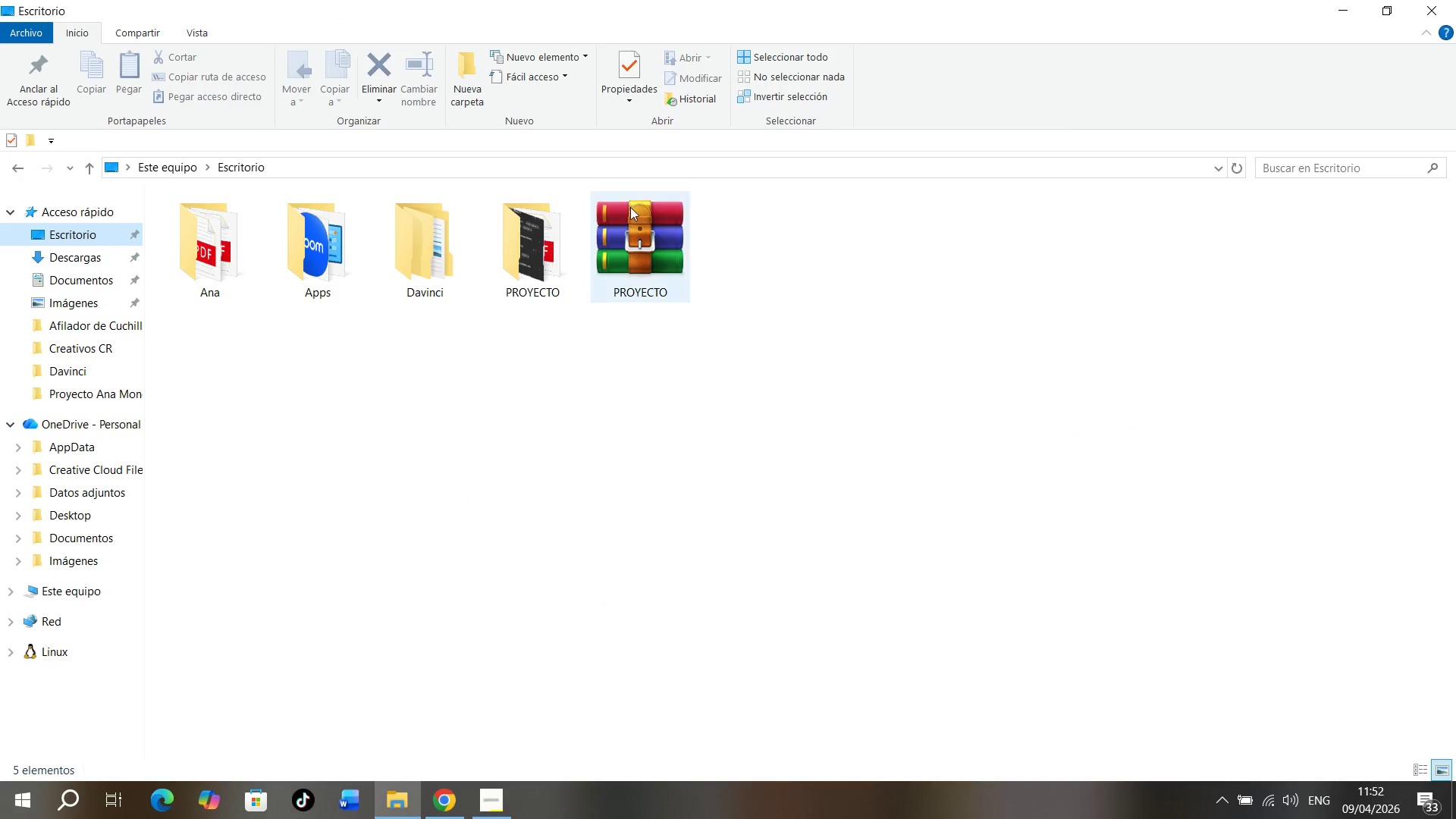 
left_click([654, 206])
 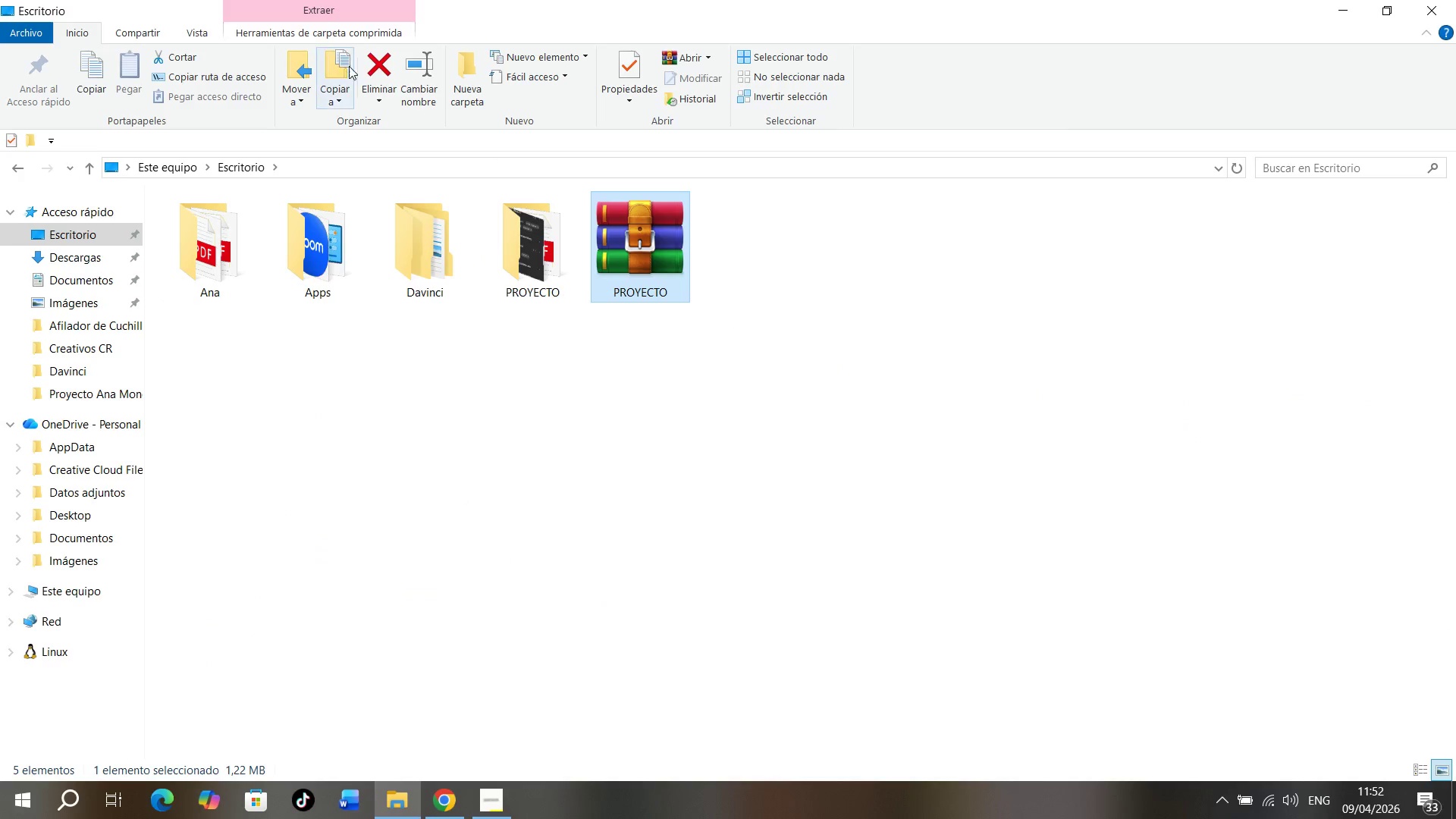 
left_click([372, 62])
 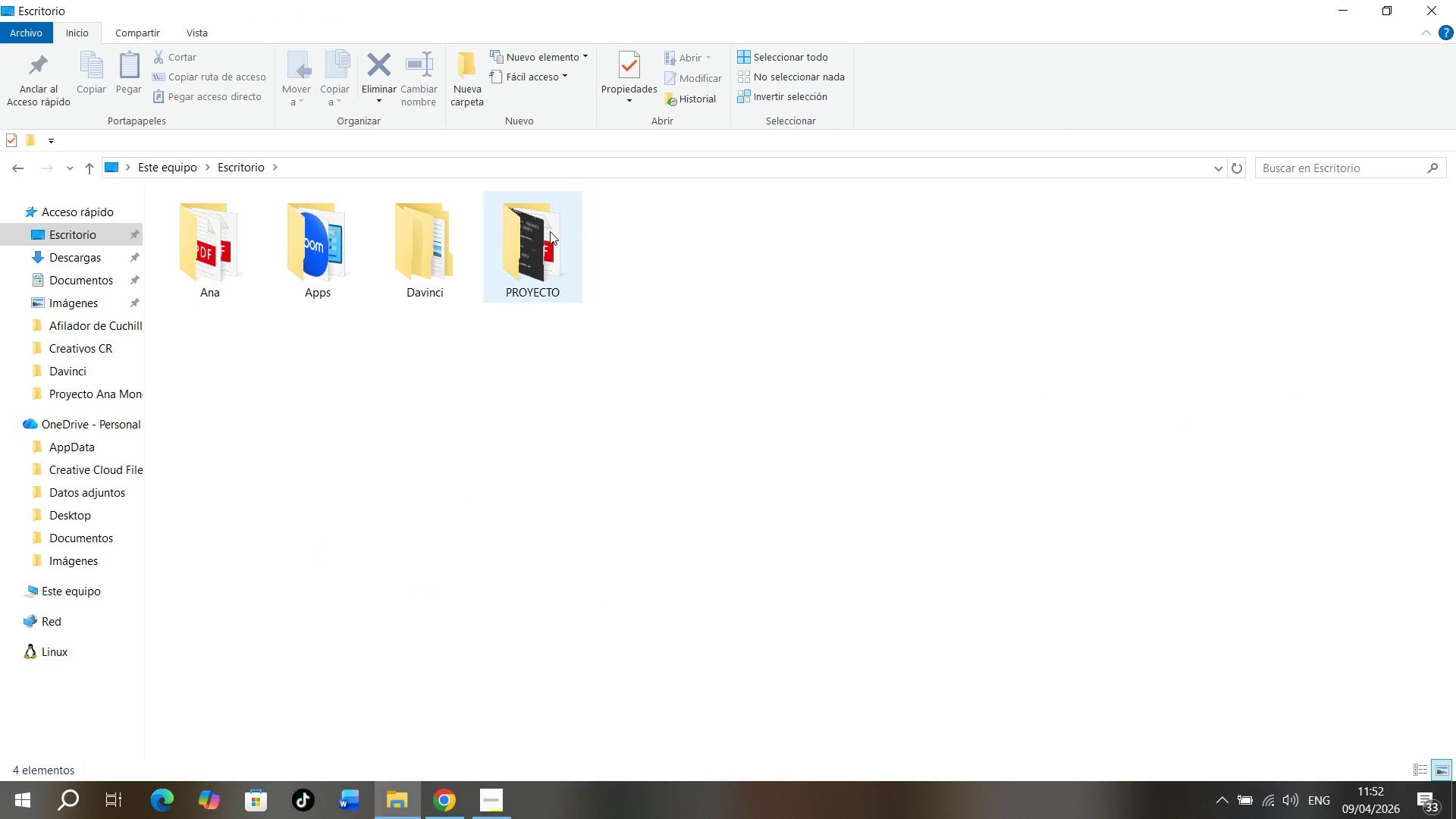 
left_click([550, 231])
 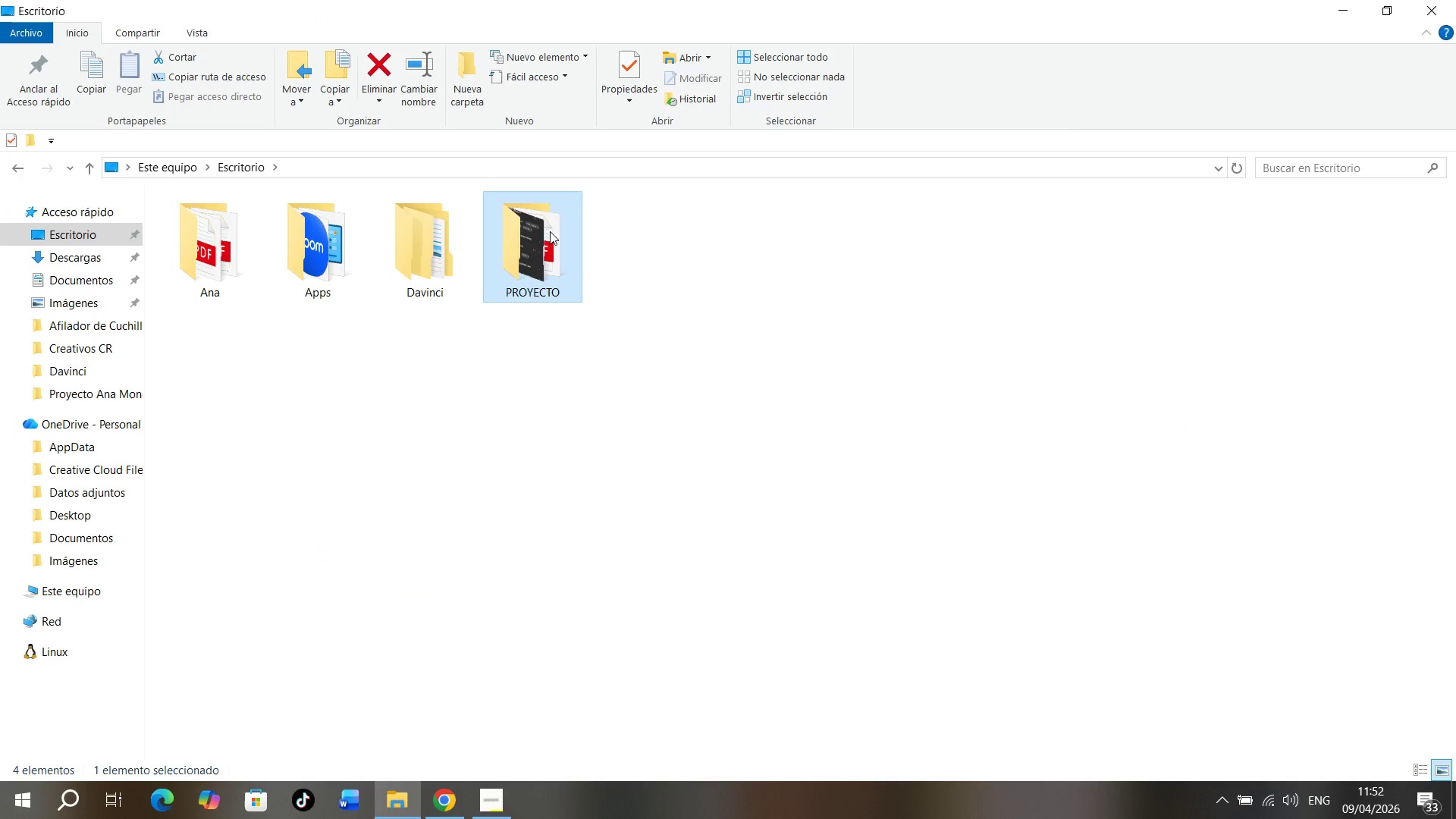 
right_click([550, 231])
 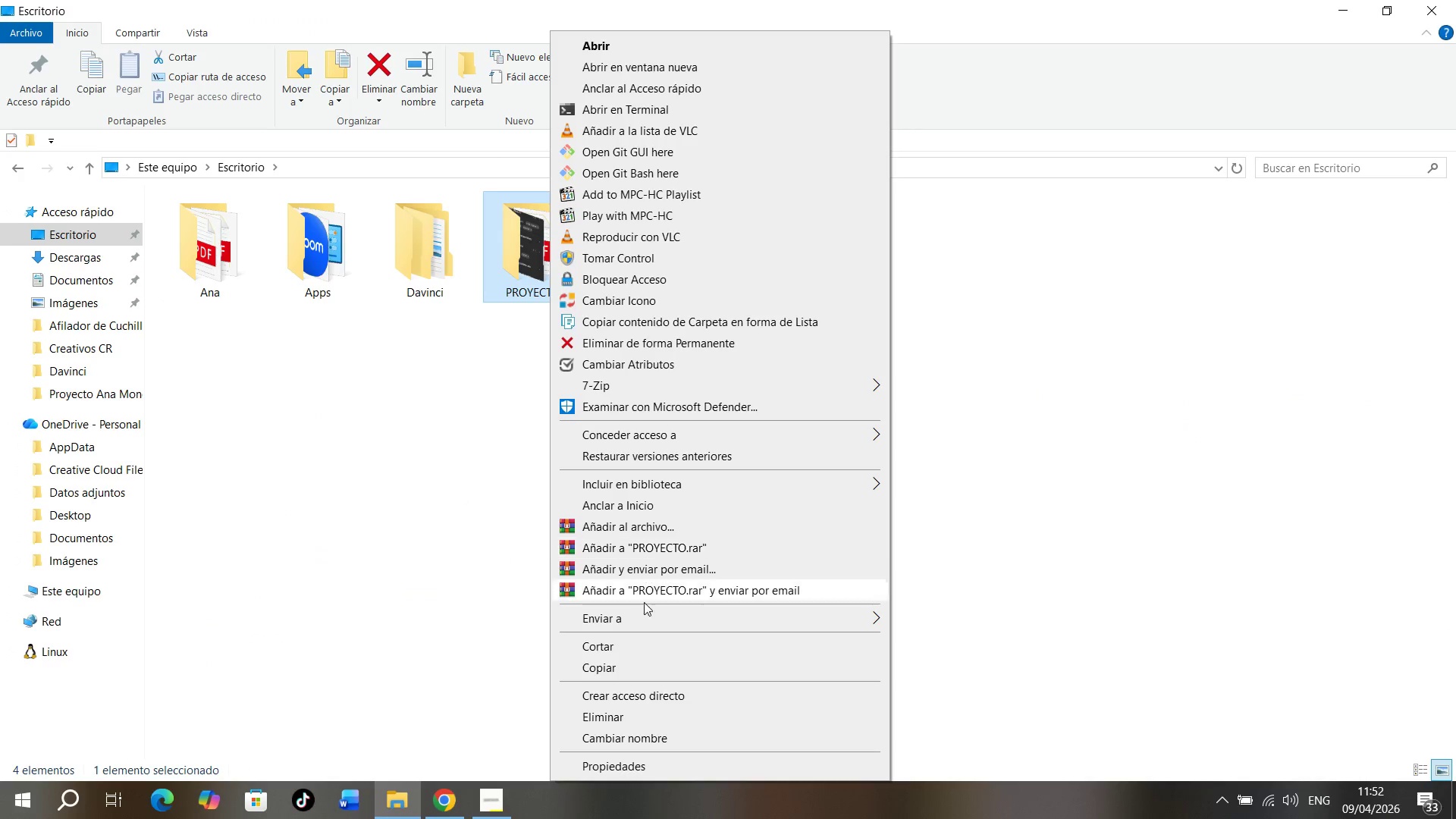 
left_click([643, 617])
 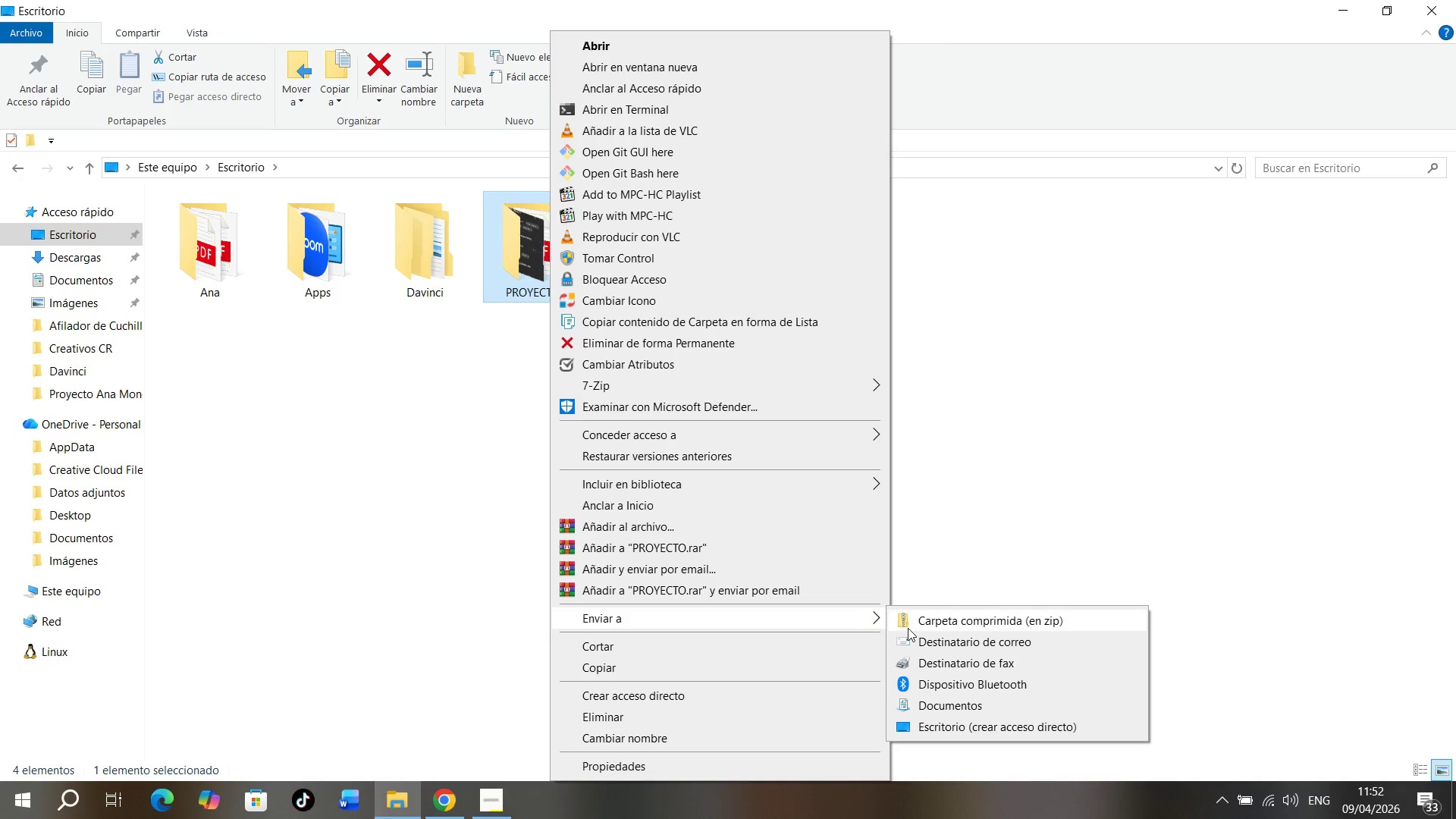 
left_click([908, 628])
 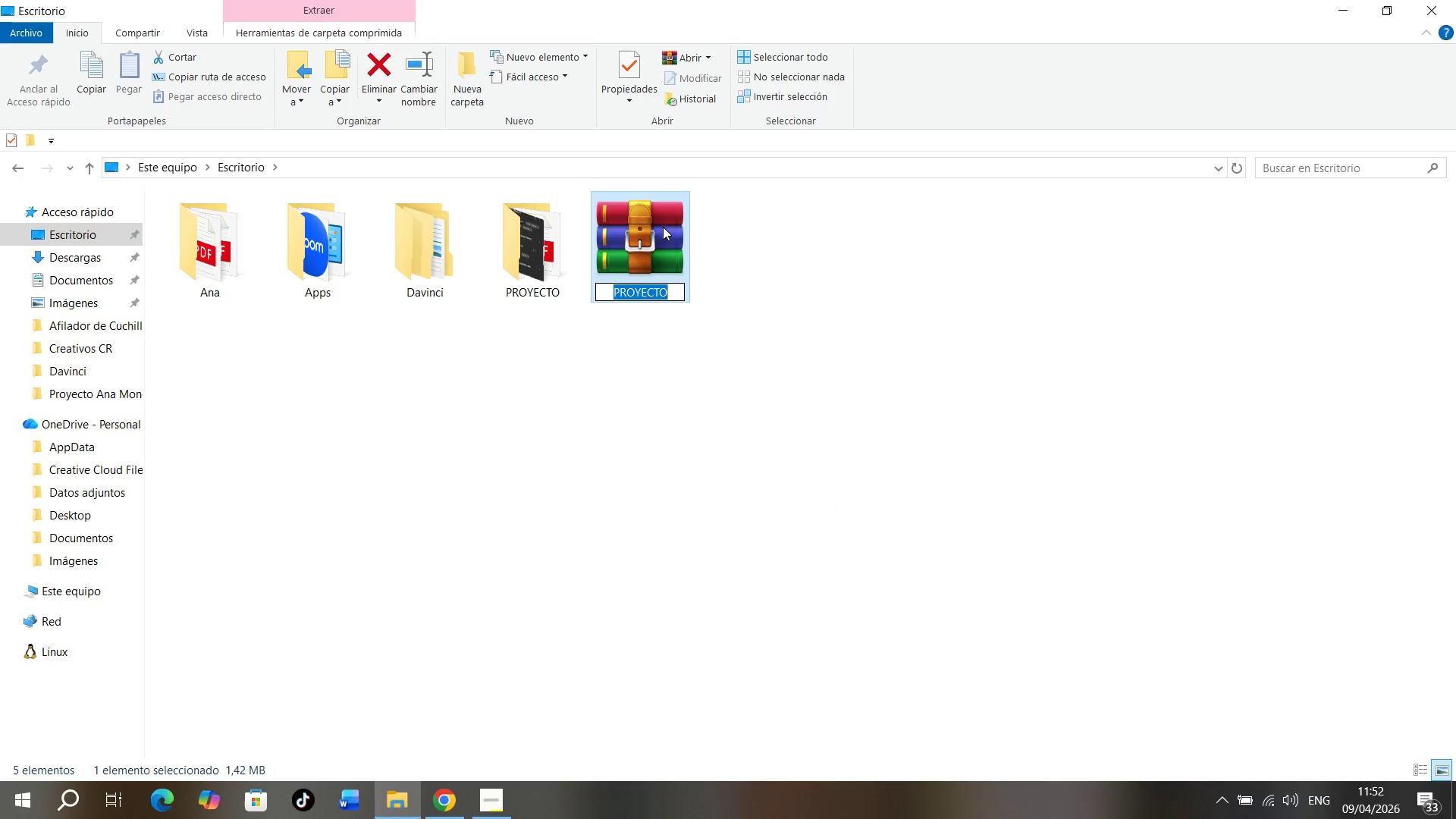 
left_click([759, 288])
 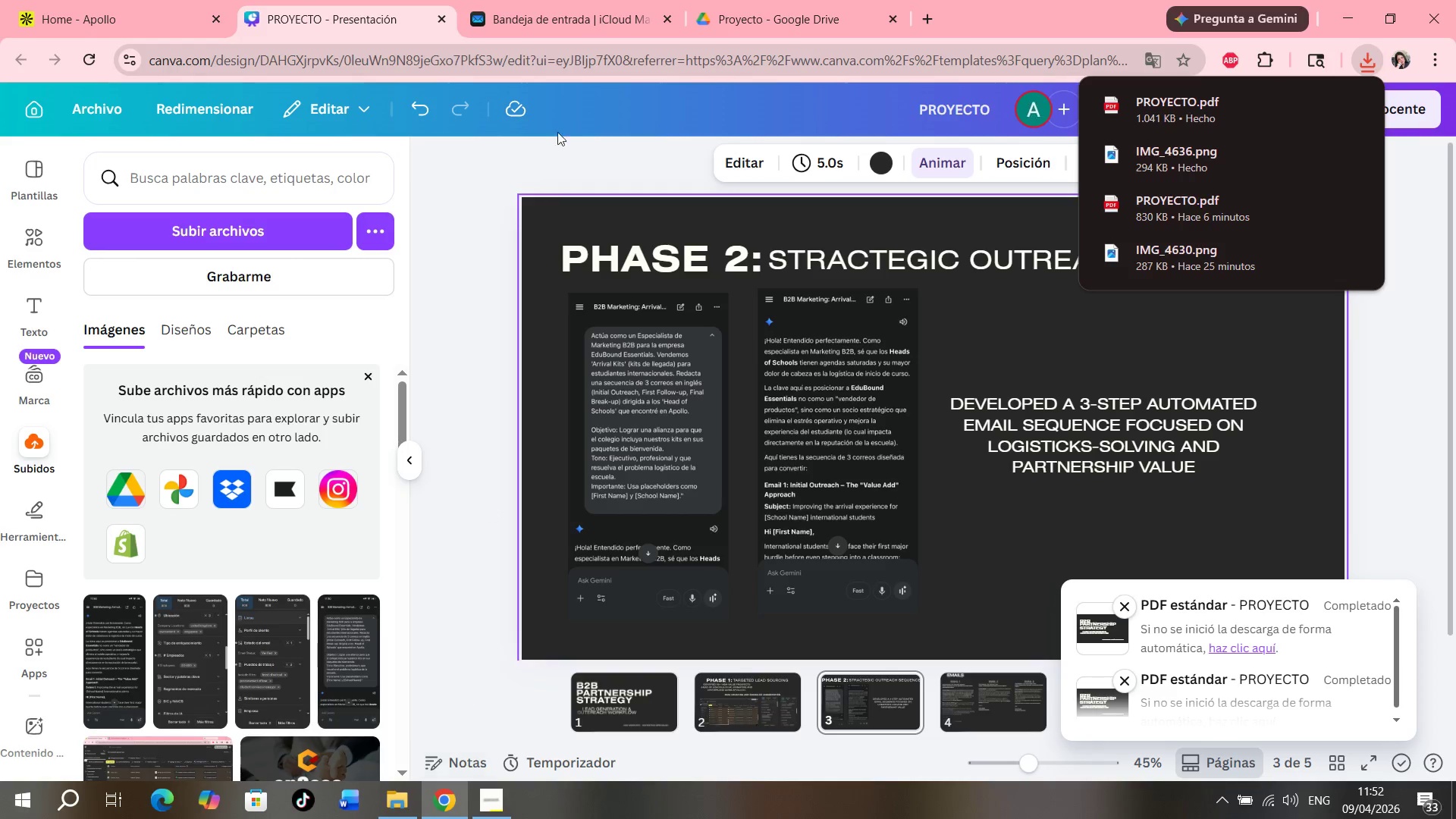 
left_click([625, 0])
 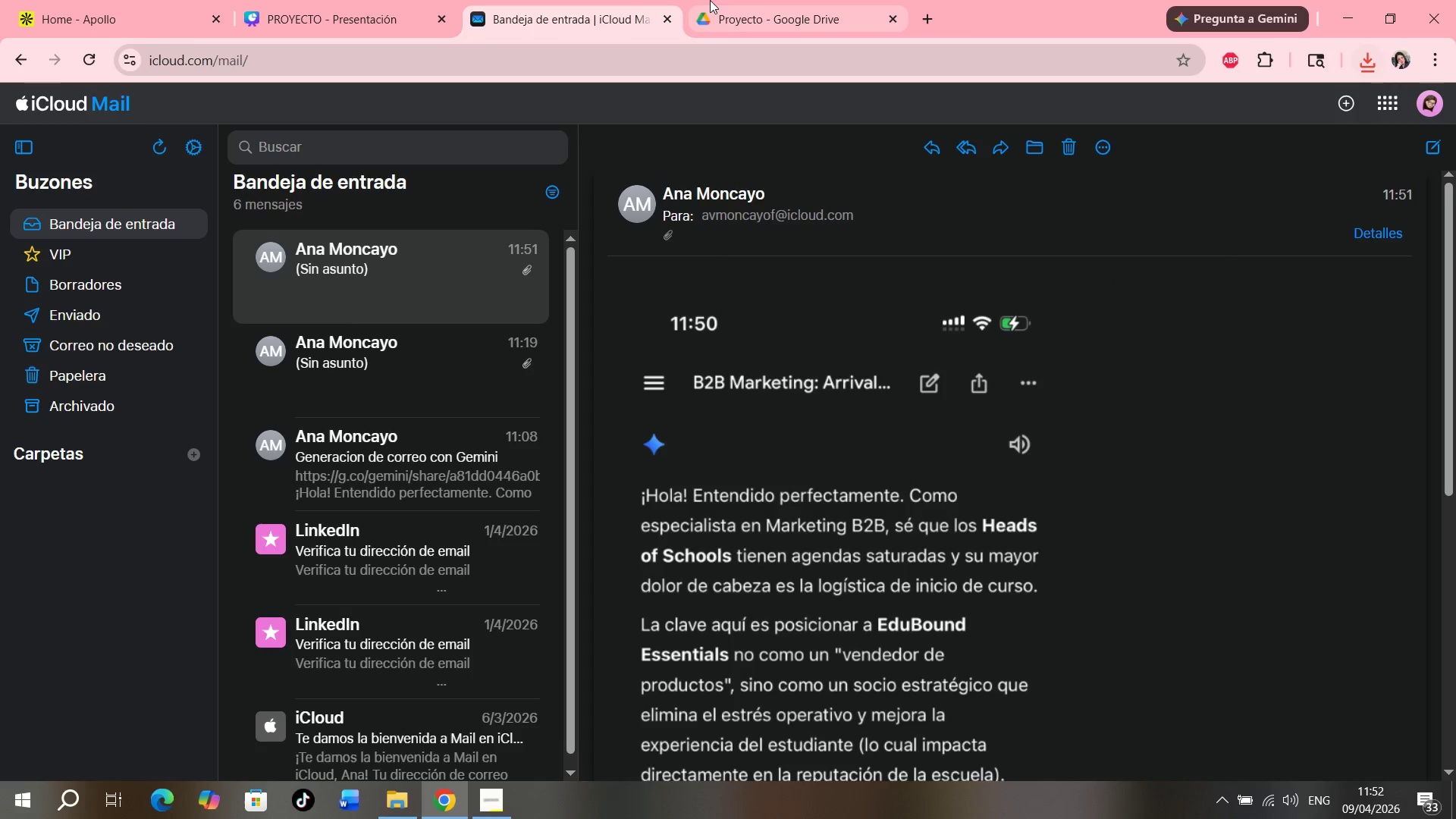 
left_click([732, 0])
 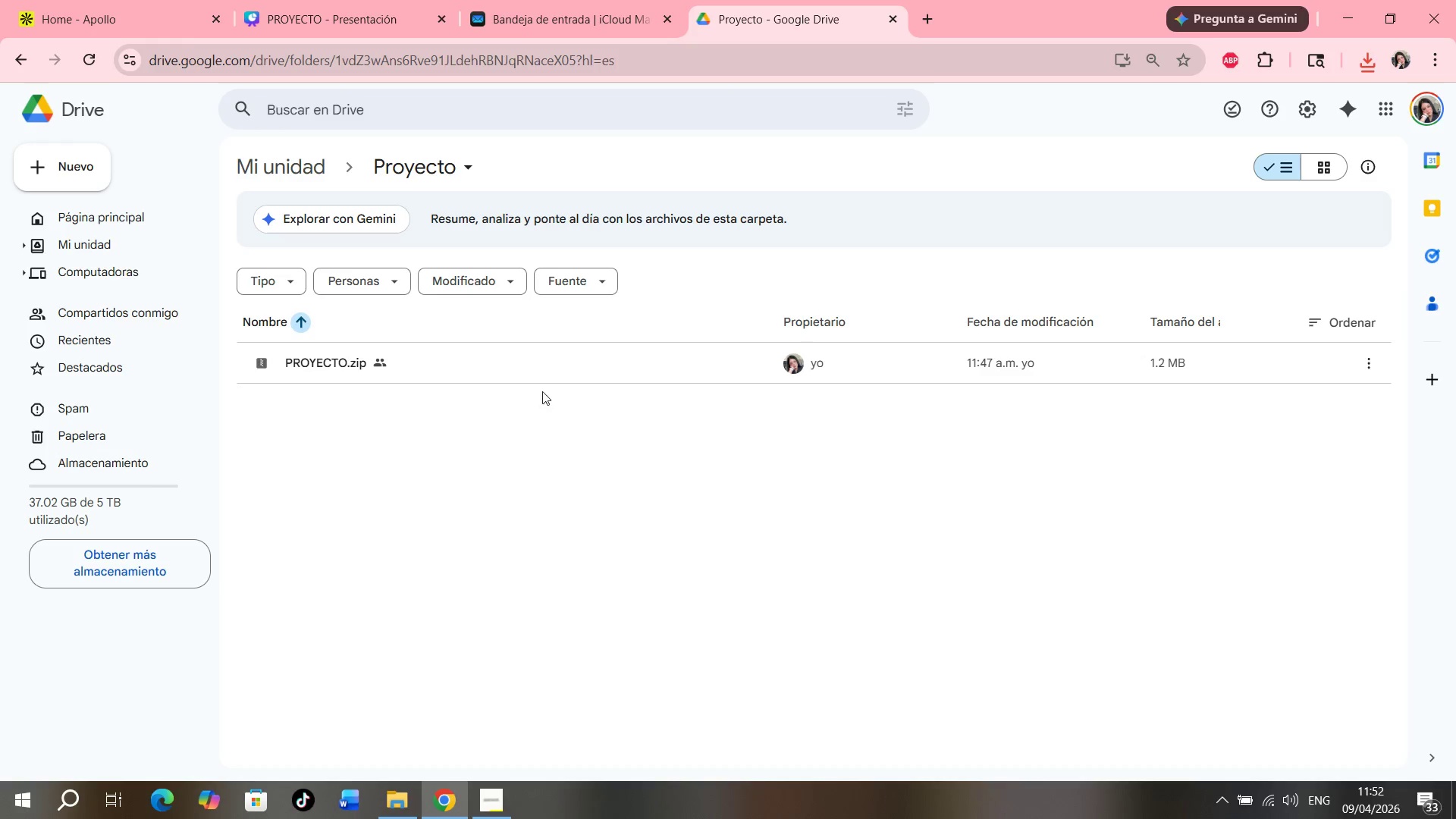 
left_click([544, 361])
 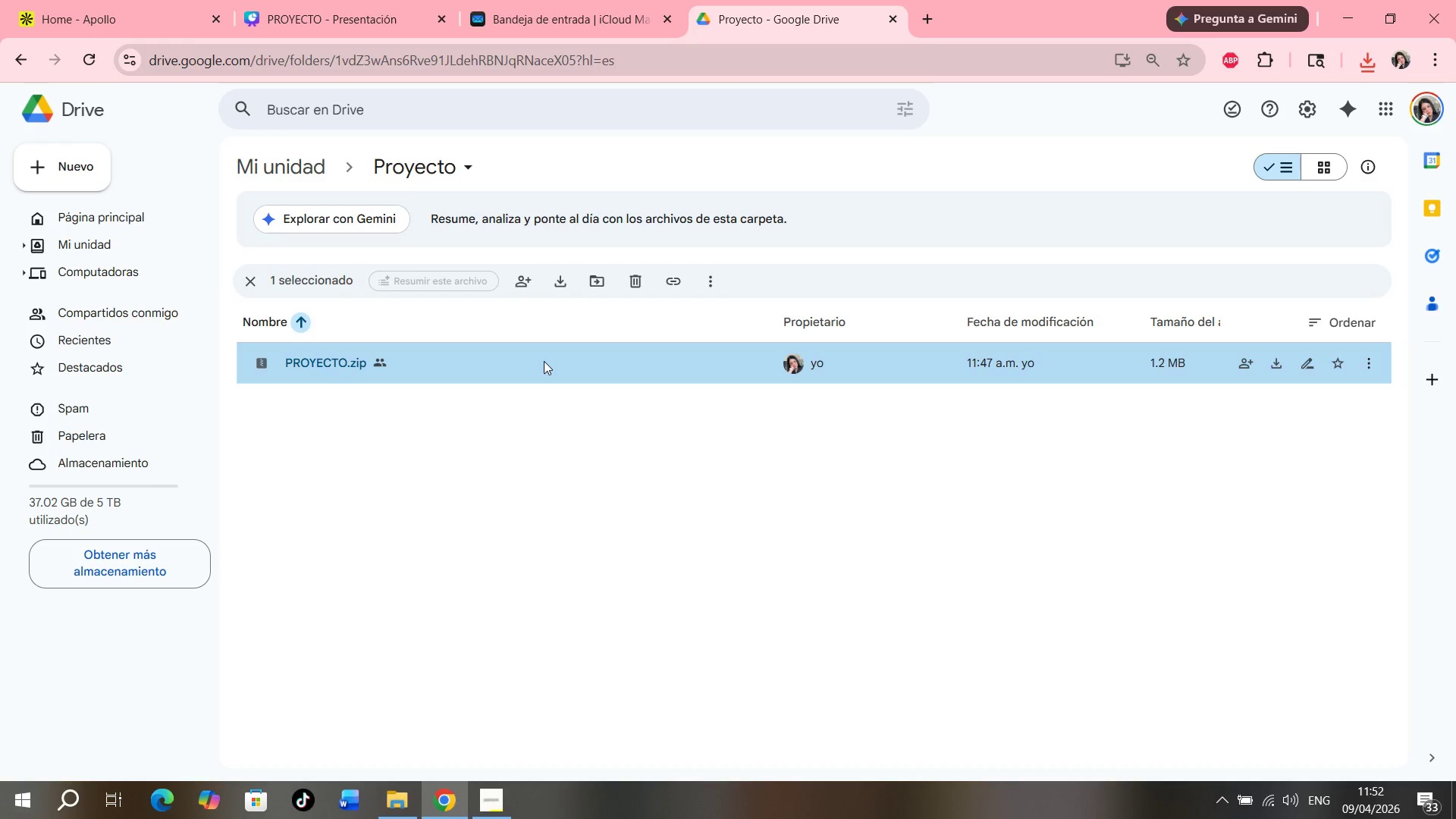 
key(Backspace)
 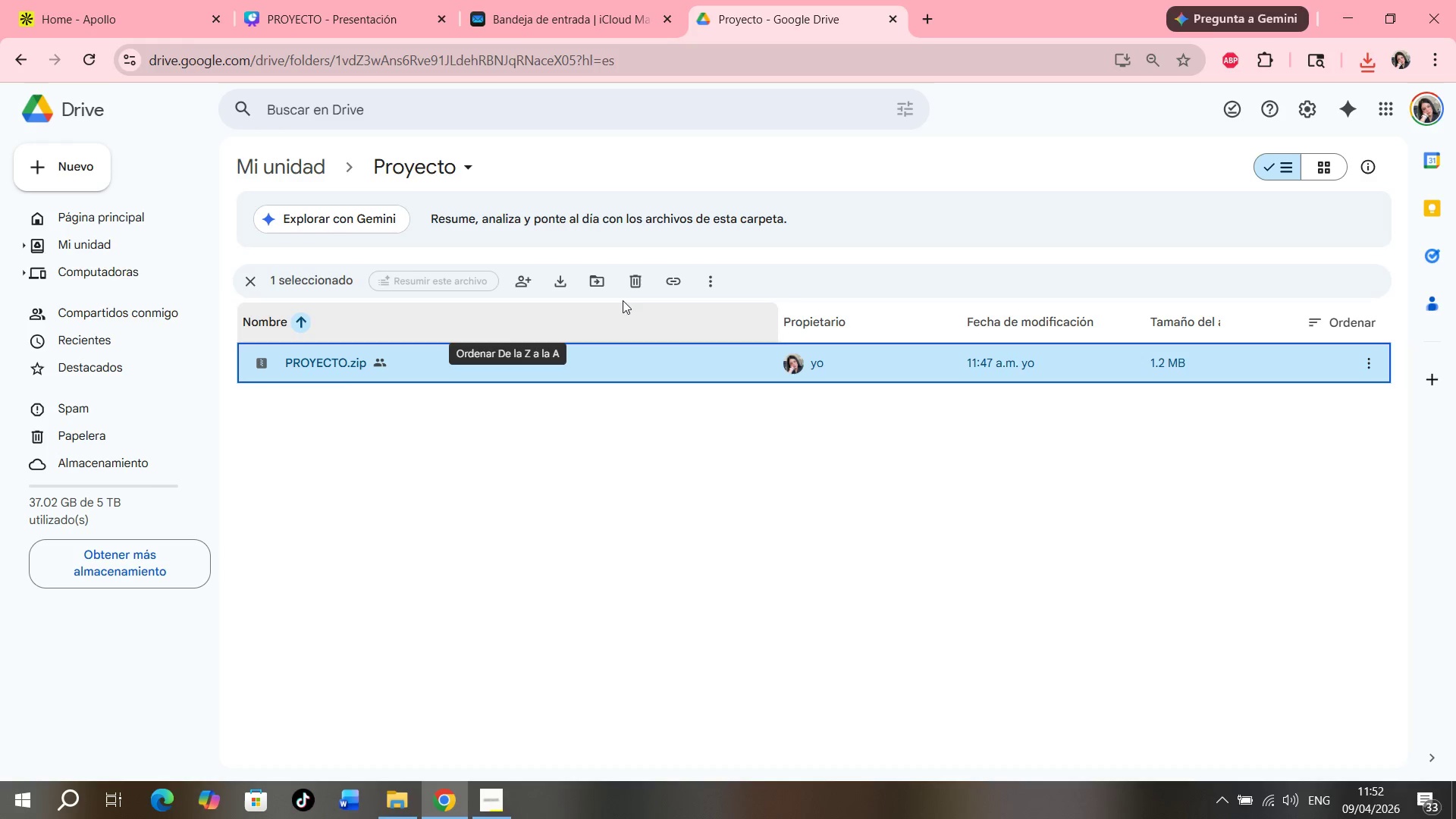 
left_click([629, 283])
 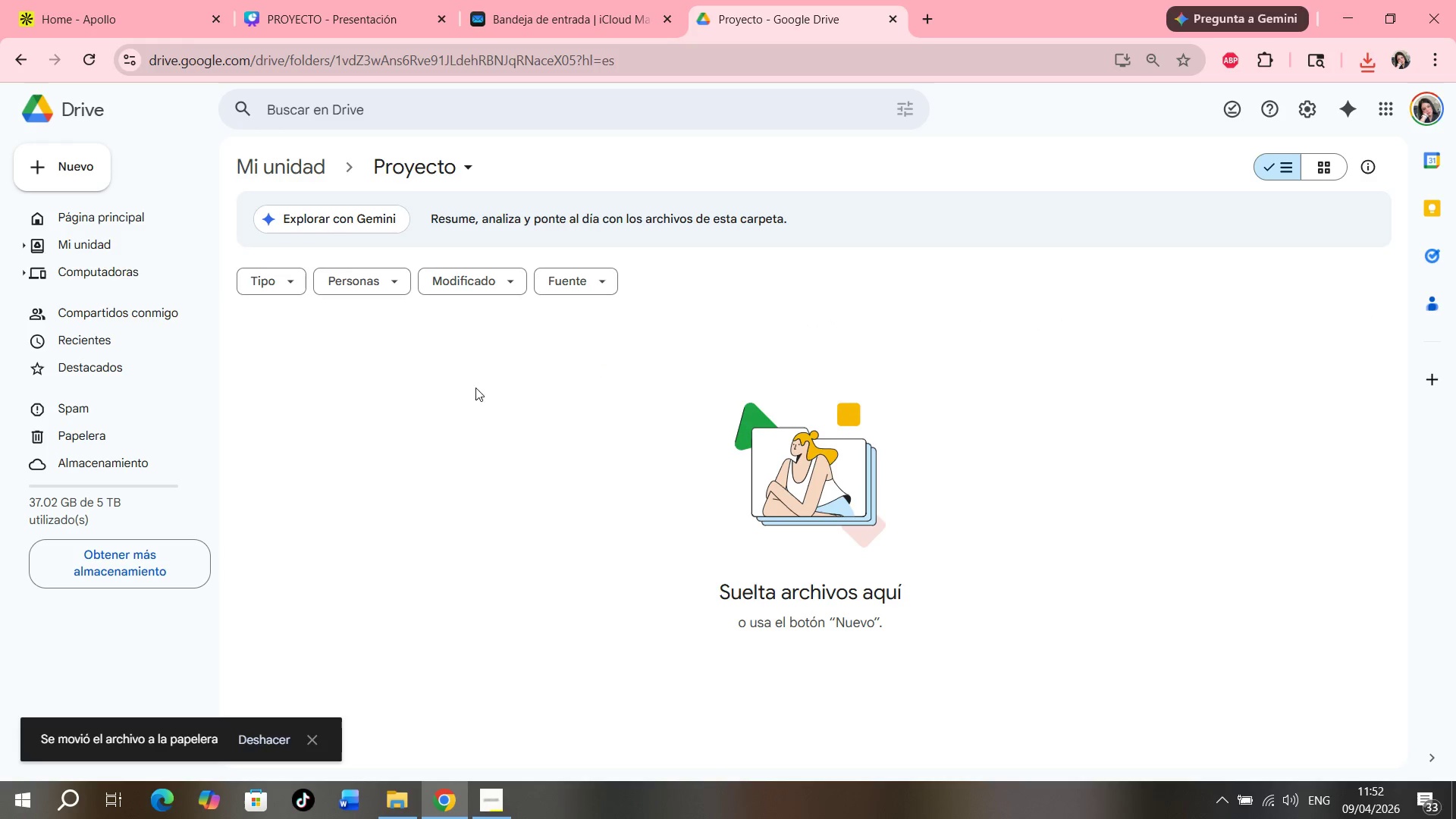 
right_click([433, 369])
 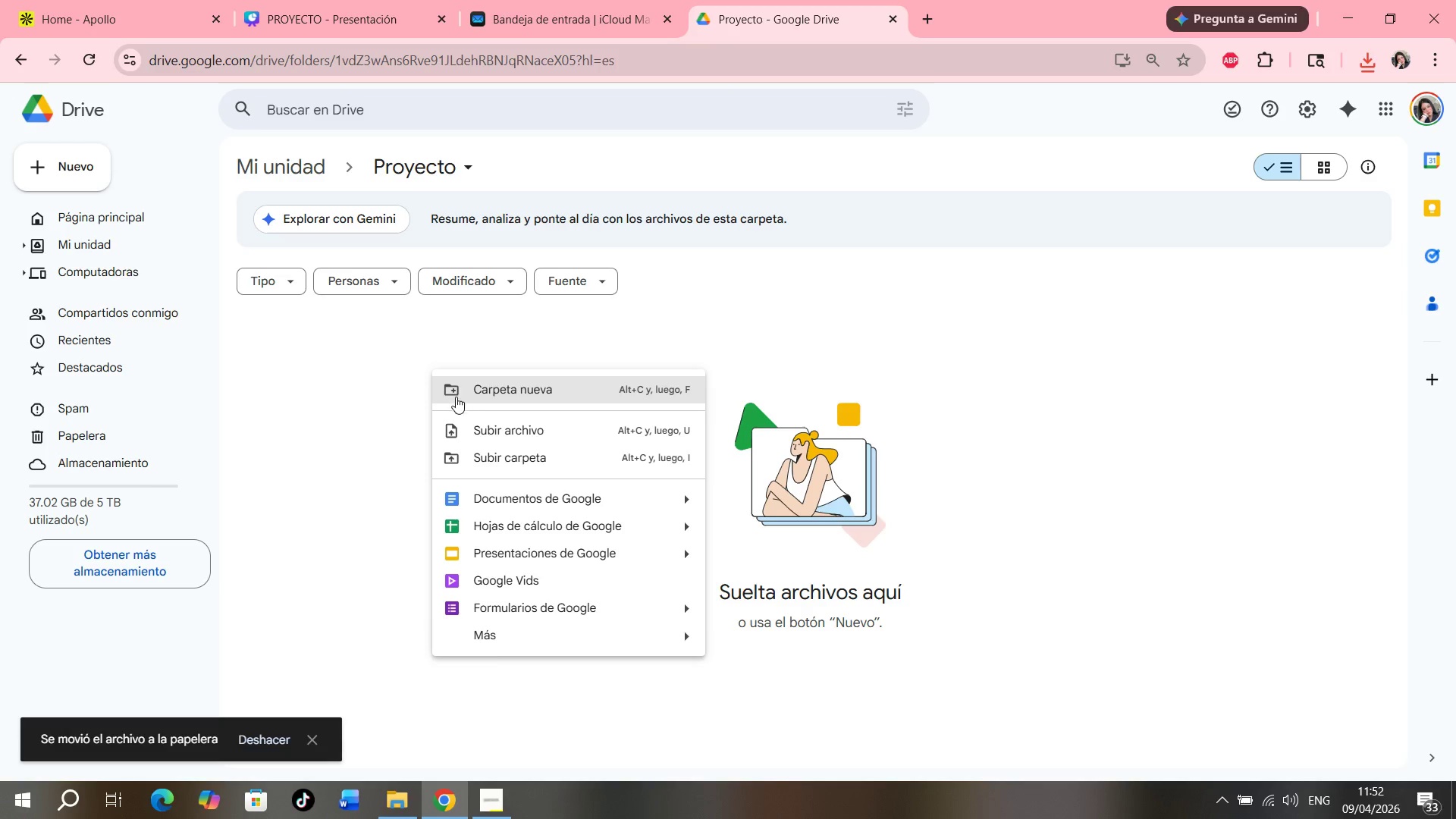 
left_click([487, 427])
 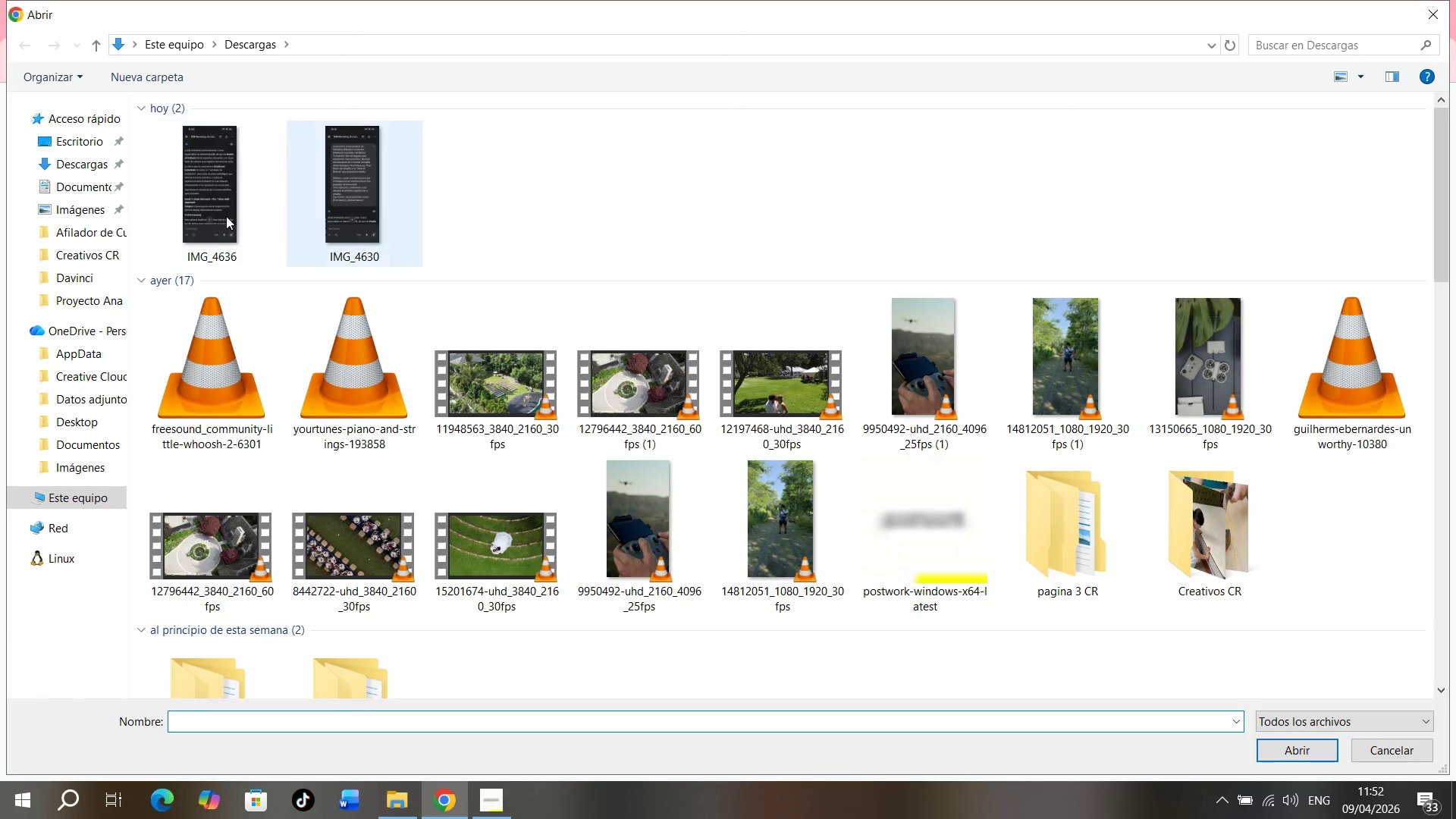 
left_click([54, 143])
 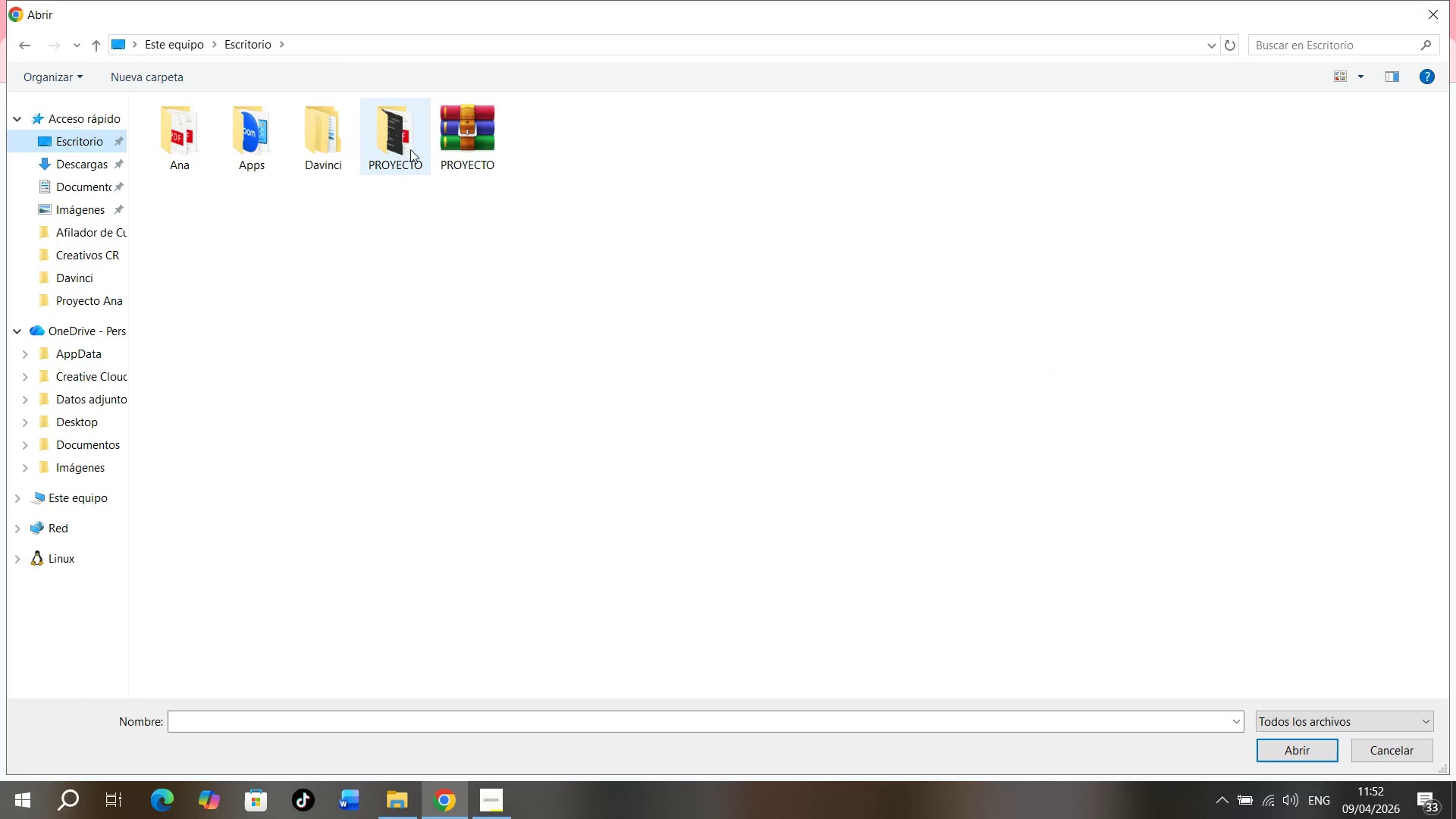 
left_click([442, 138])
 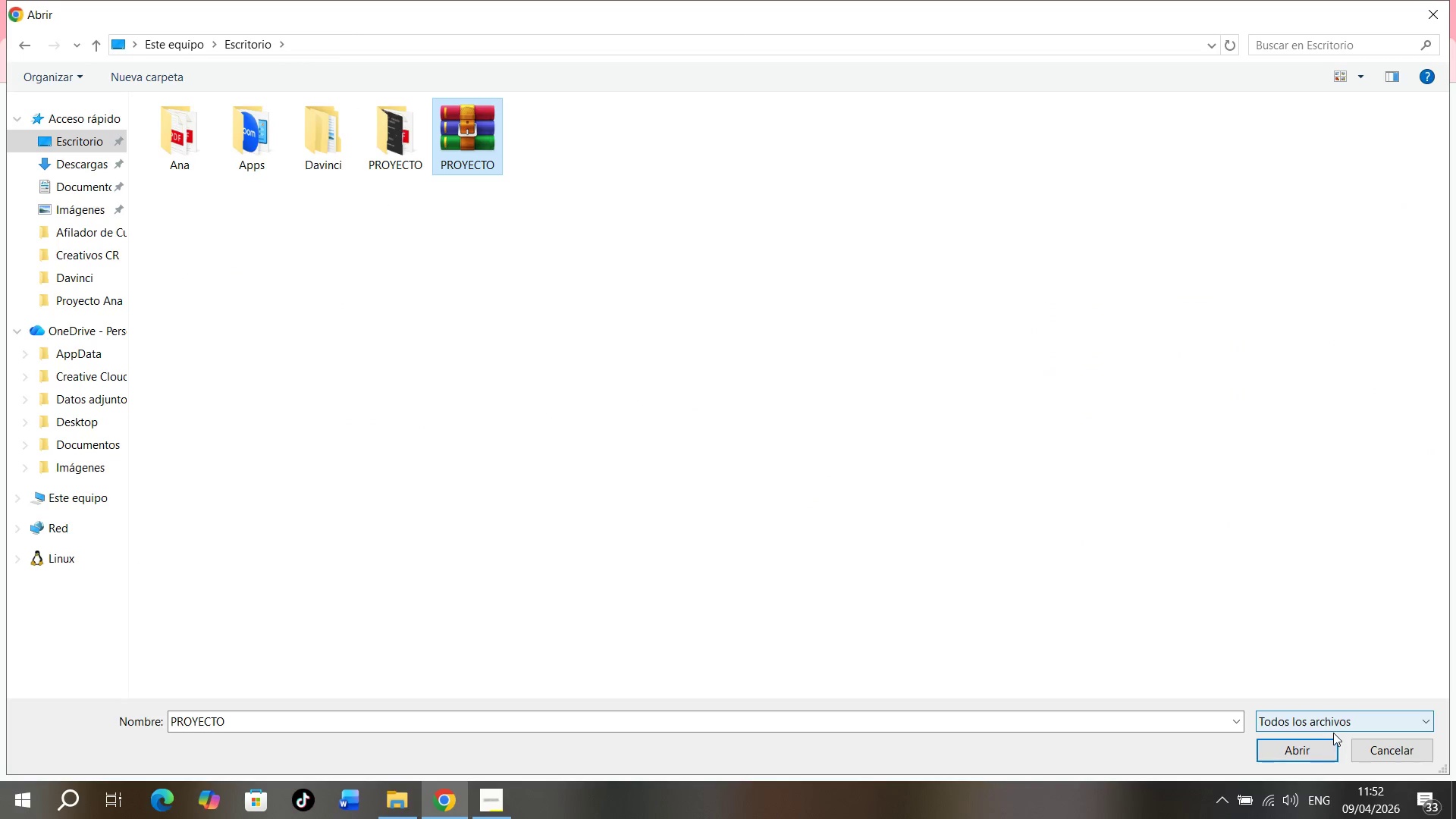 
left_click([1318, 745])
 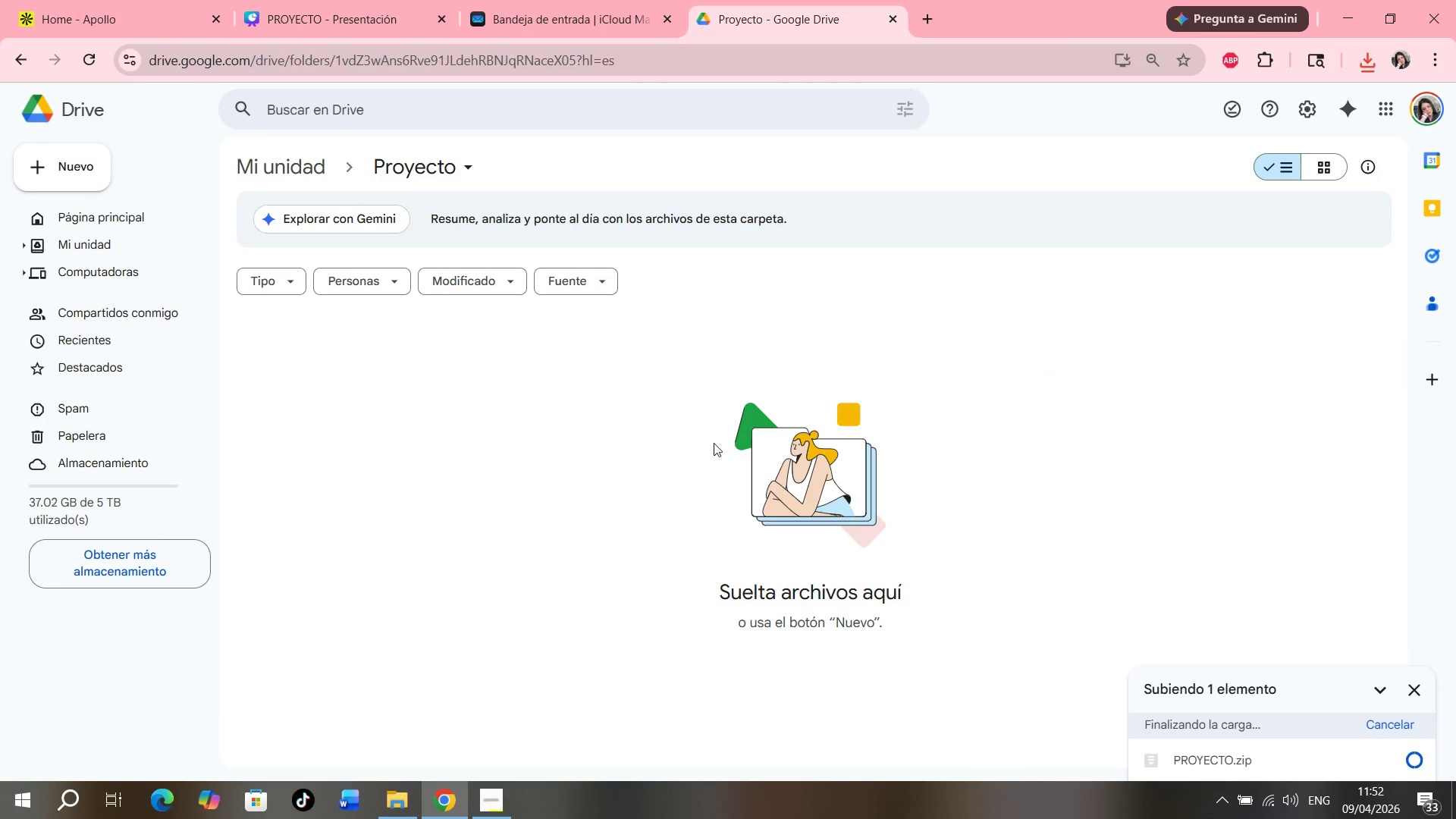 
left_click([793, 502])
 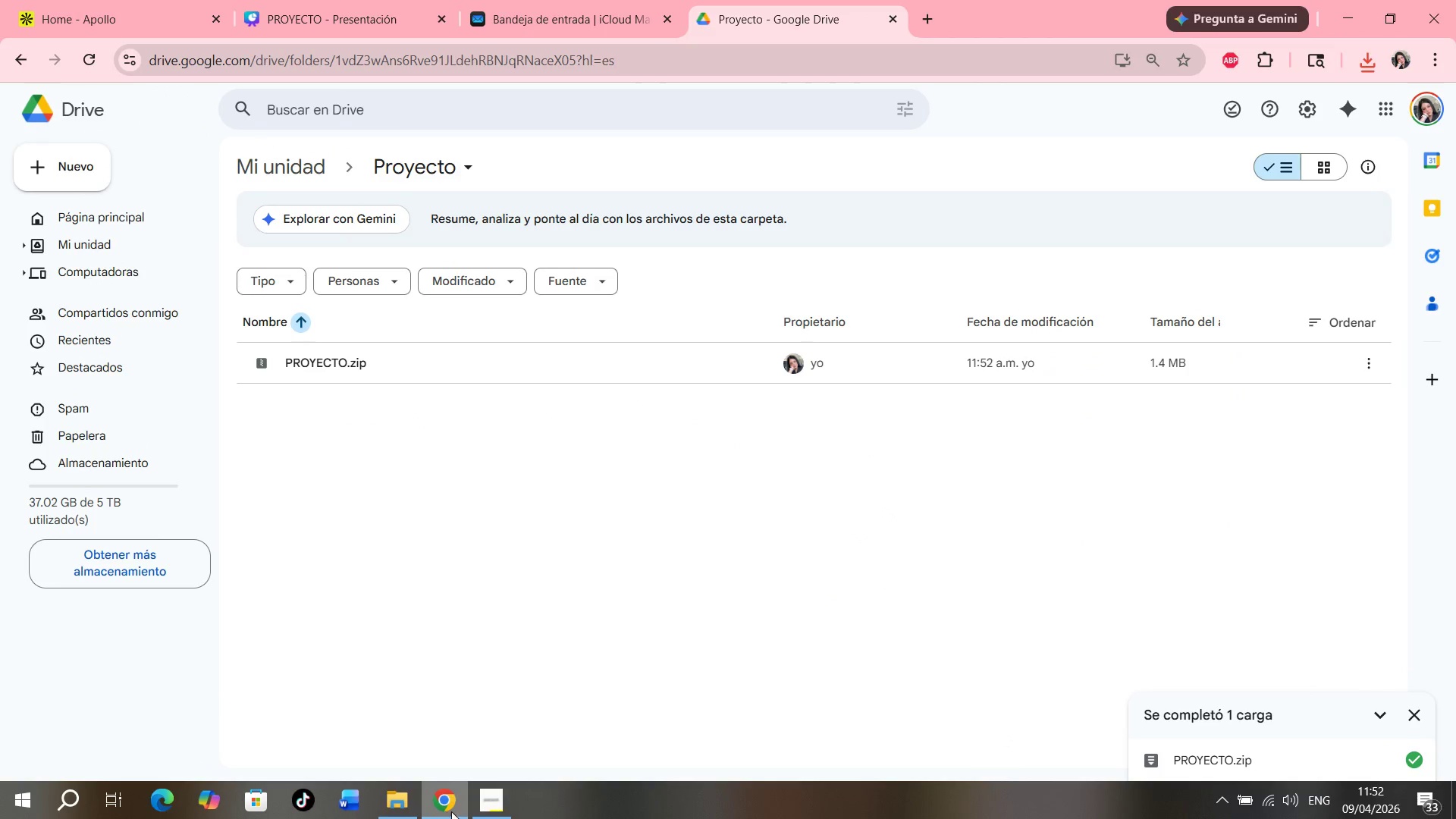 
left_click([491, 802])